 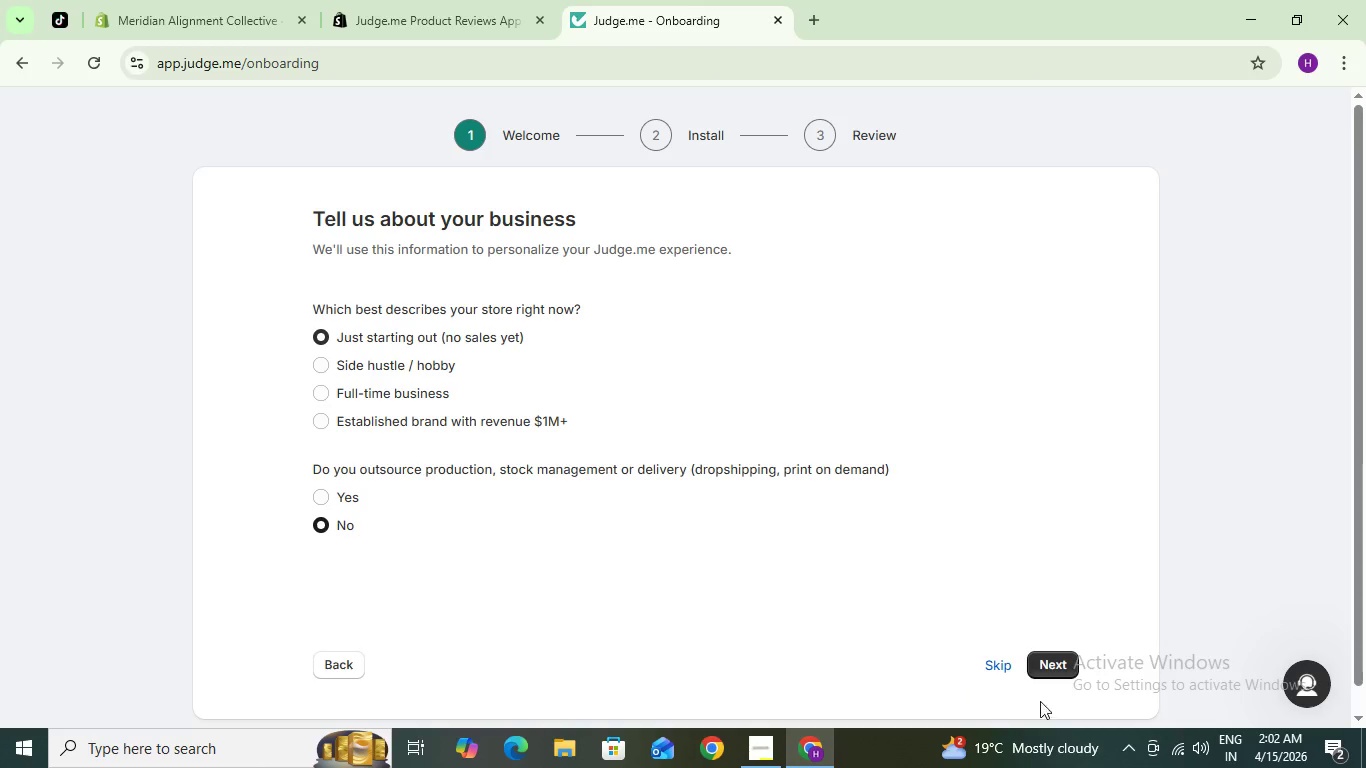 
left_click([1038, 669])
 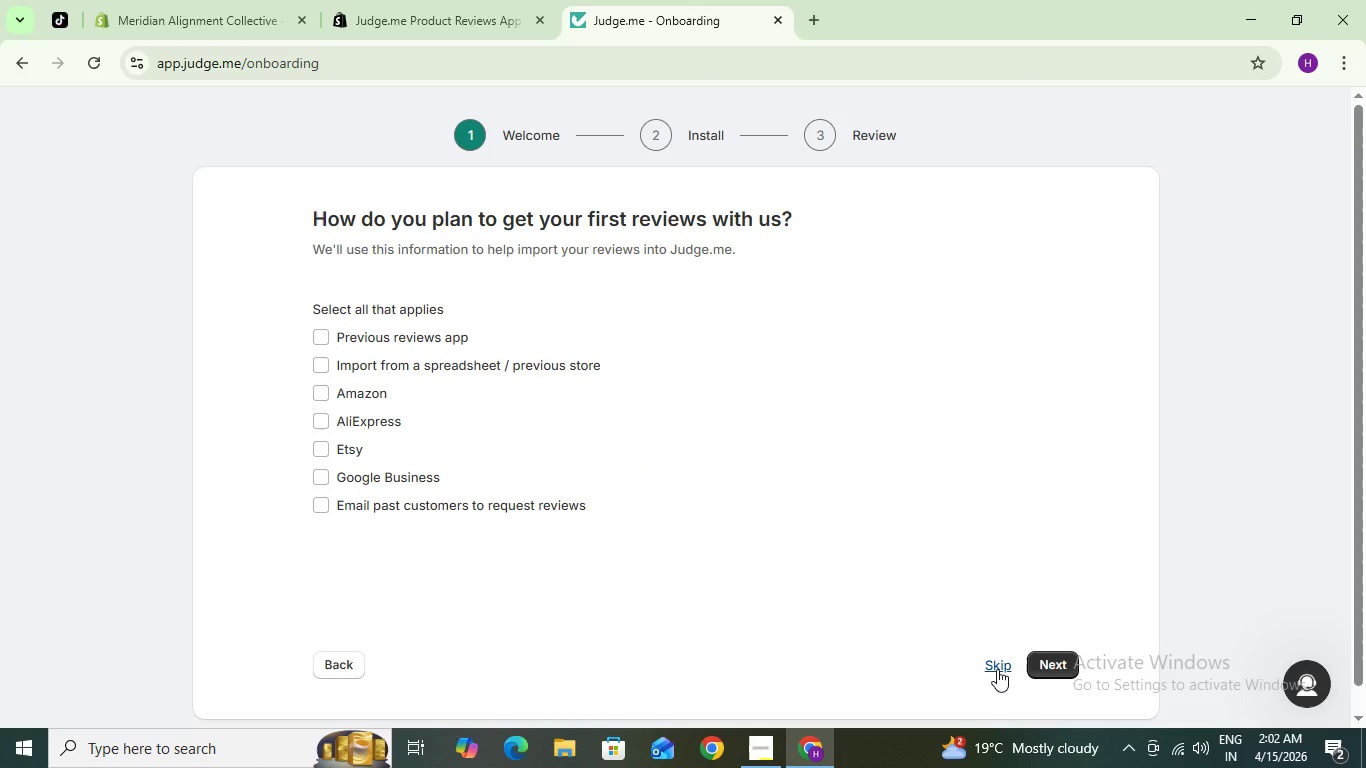 
left_click([997, 669])
 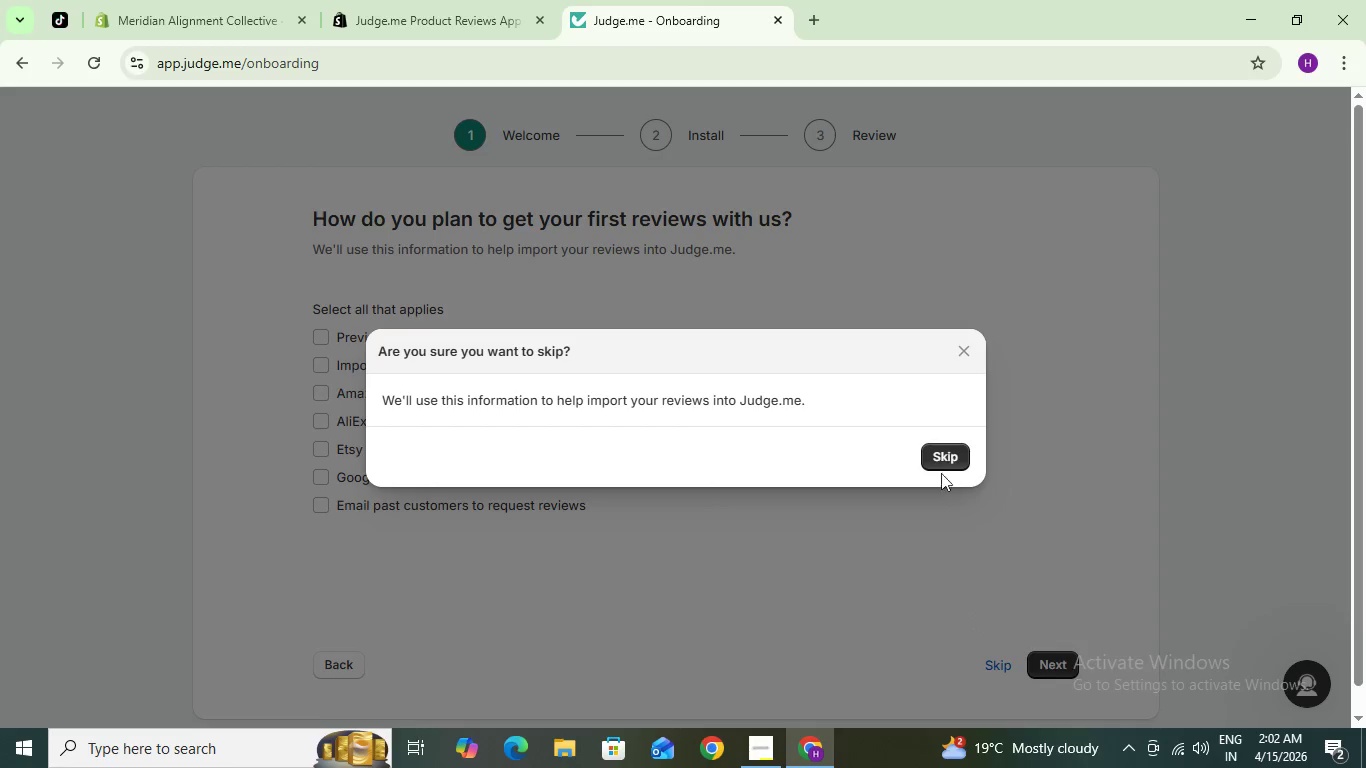 
left_click([945, 456])
 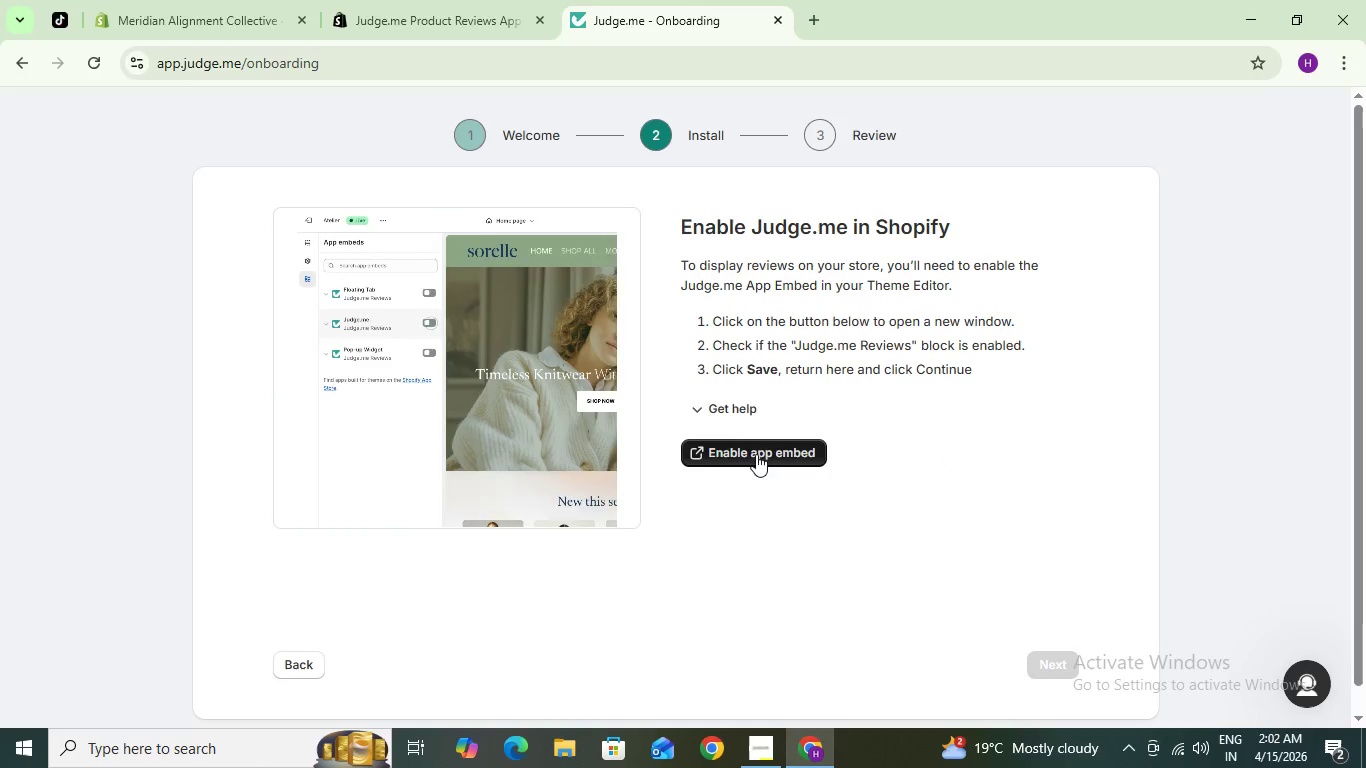 
left_click([756, 453])
 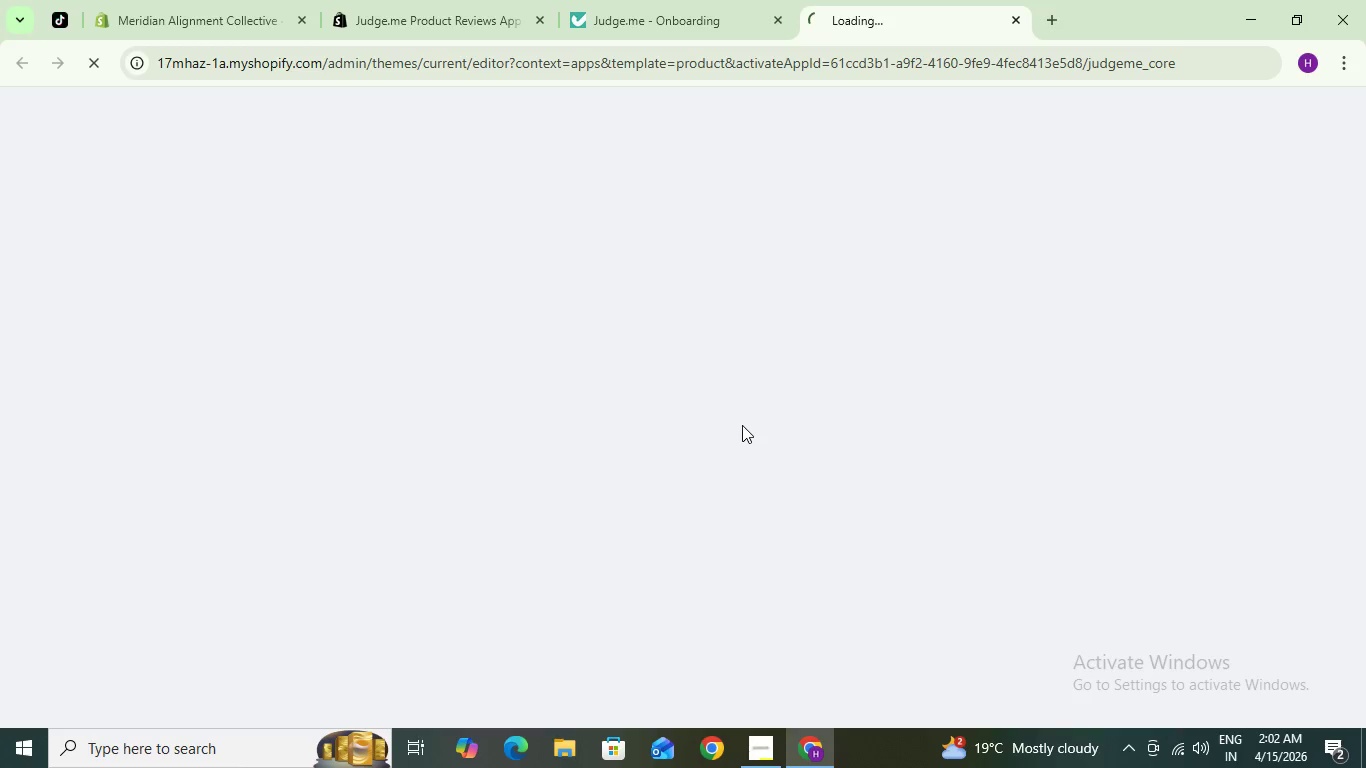 
wait(20.91)
 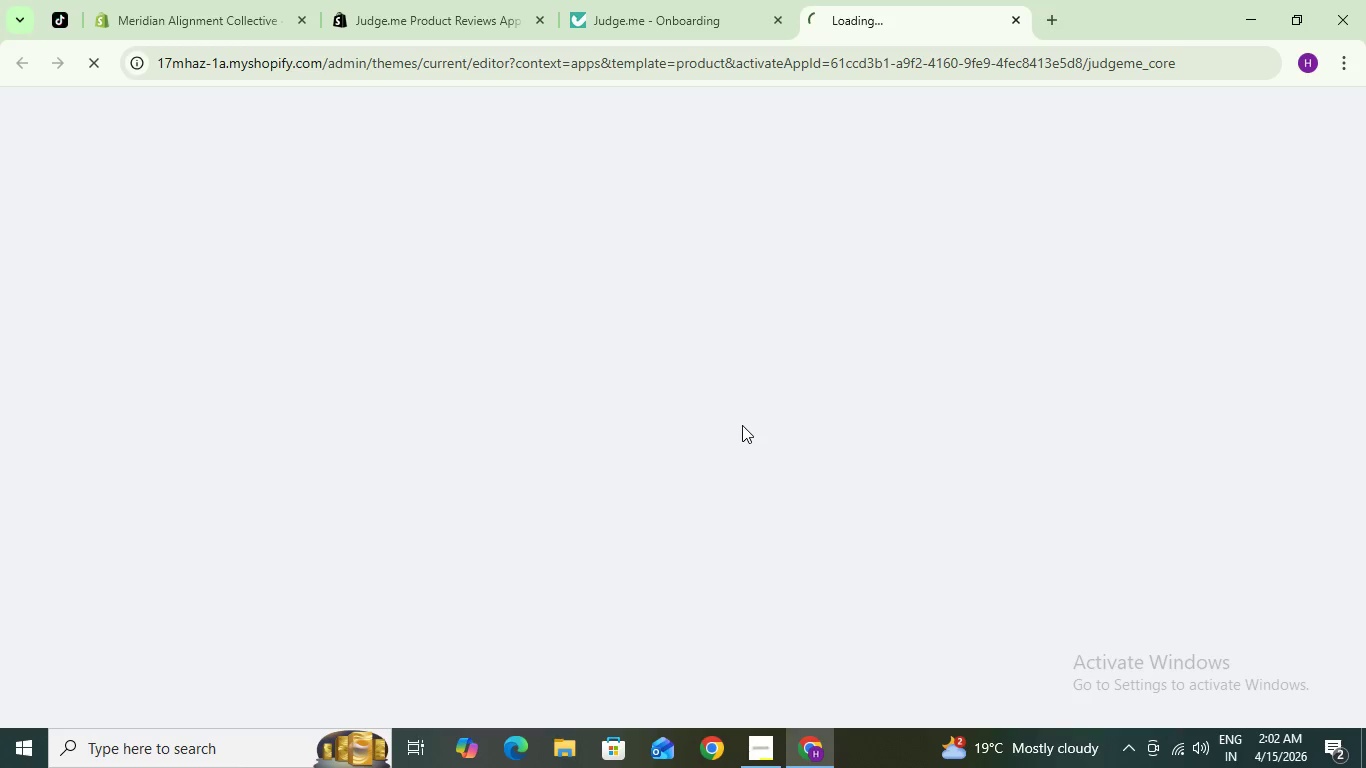 
left_click([648, 8])
 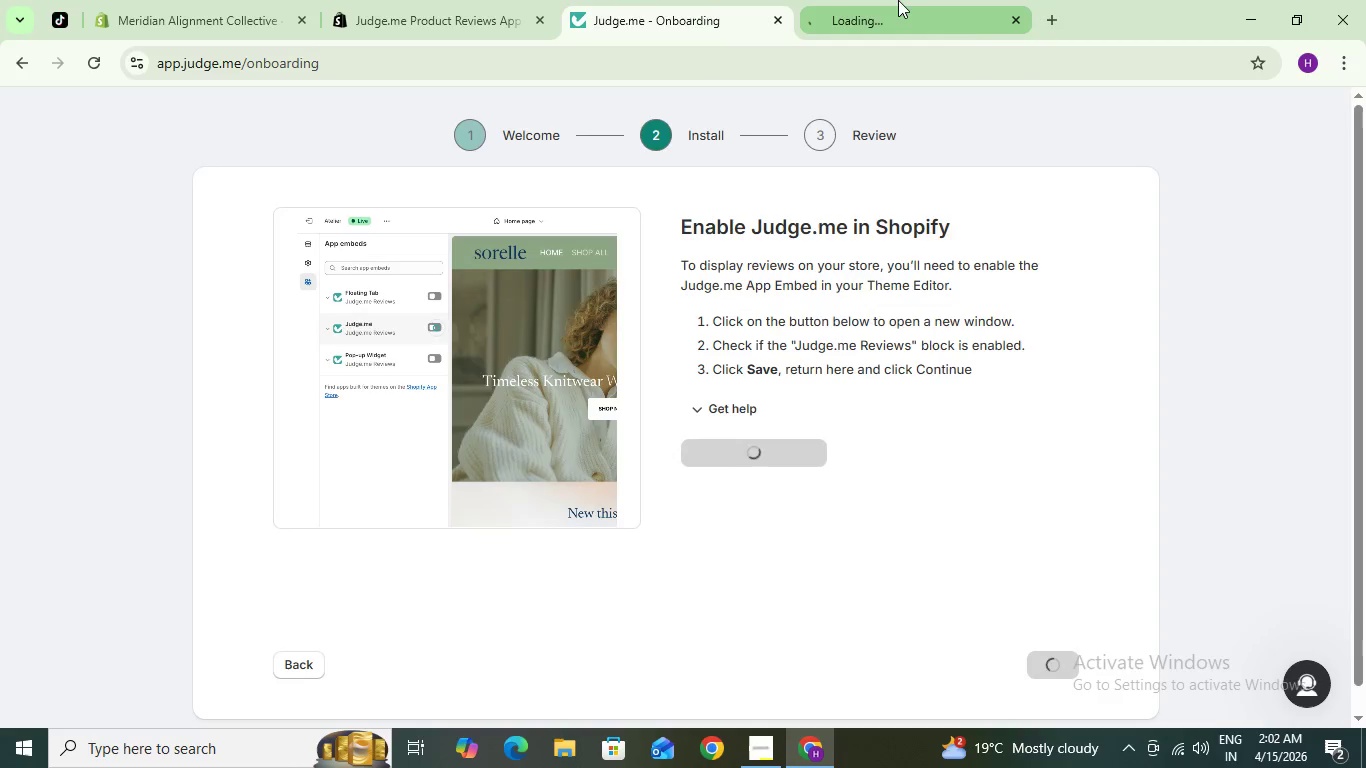 
left_click([898, 0])
 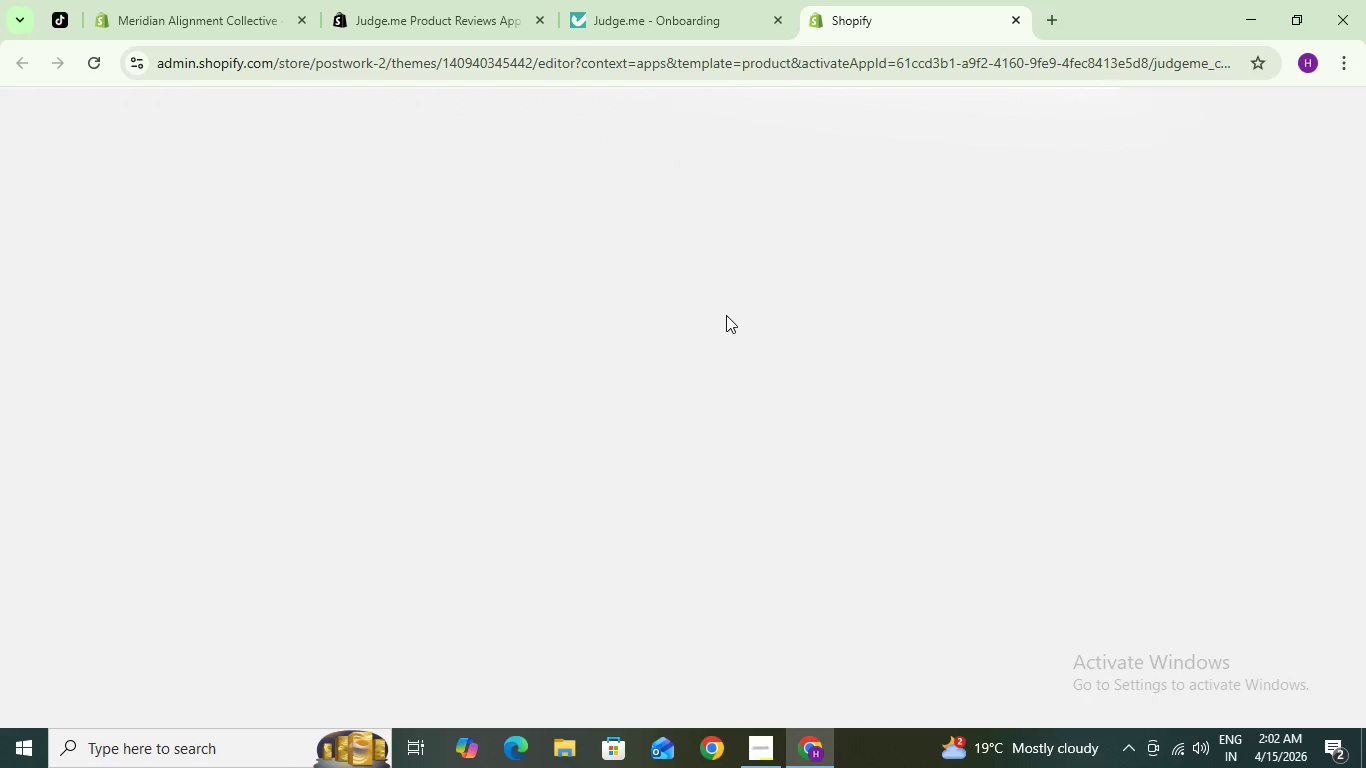 
wait(22.48)
 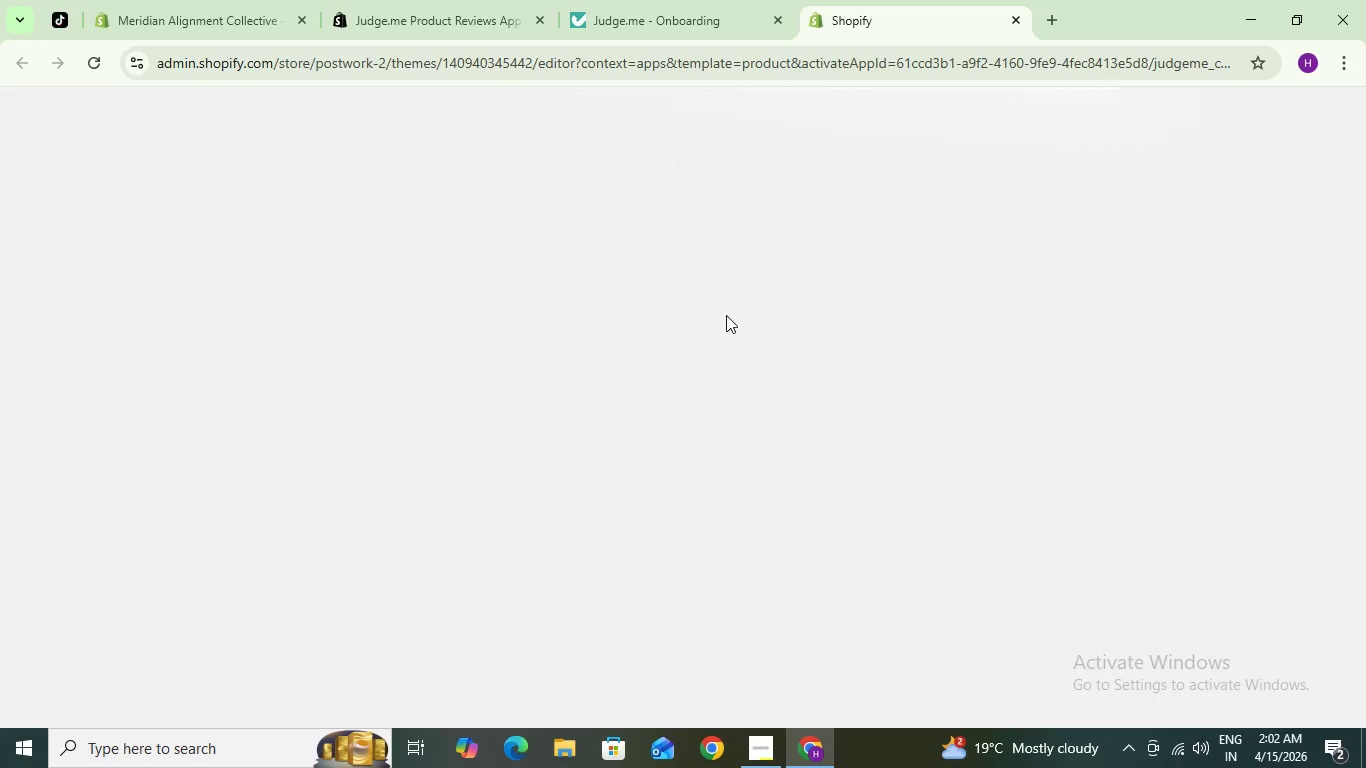 
scroll: coordinate [1081, 578], scroll_direction: down, amount: 3.0
 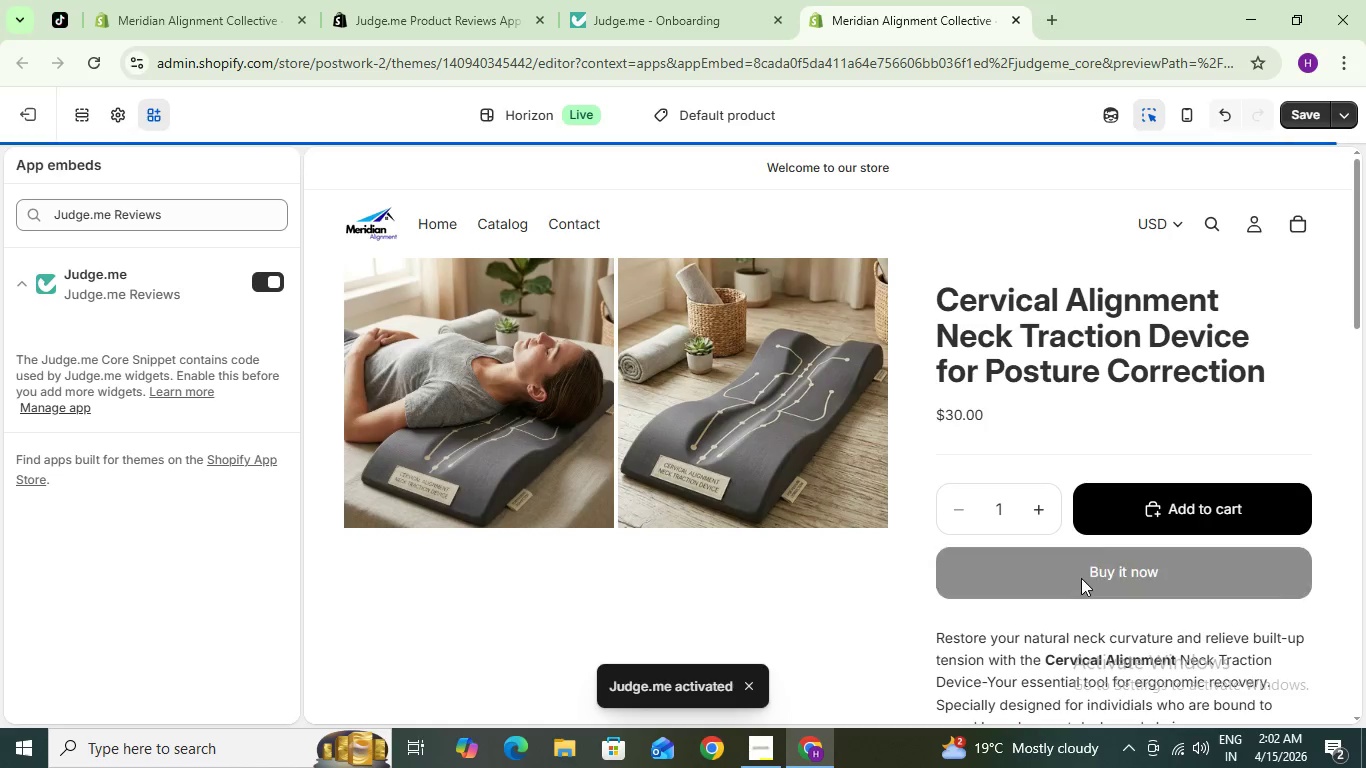 
scroll: coordinate [1081, 578], scroll_direction: up, amount: 2.0
 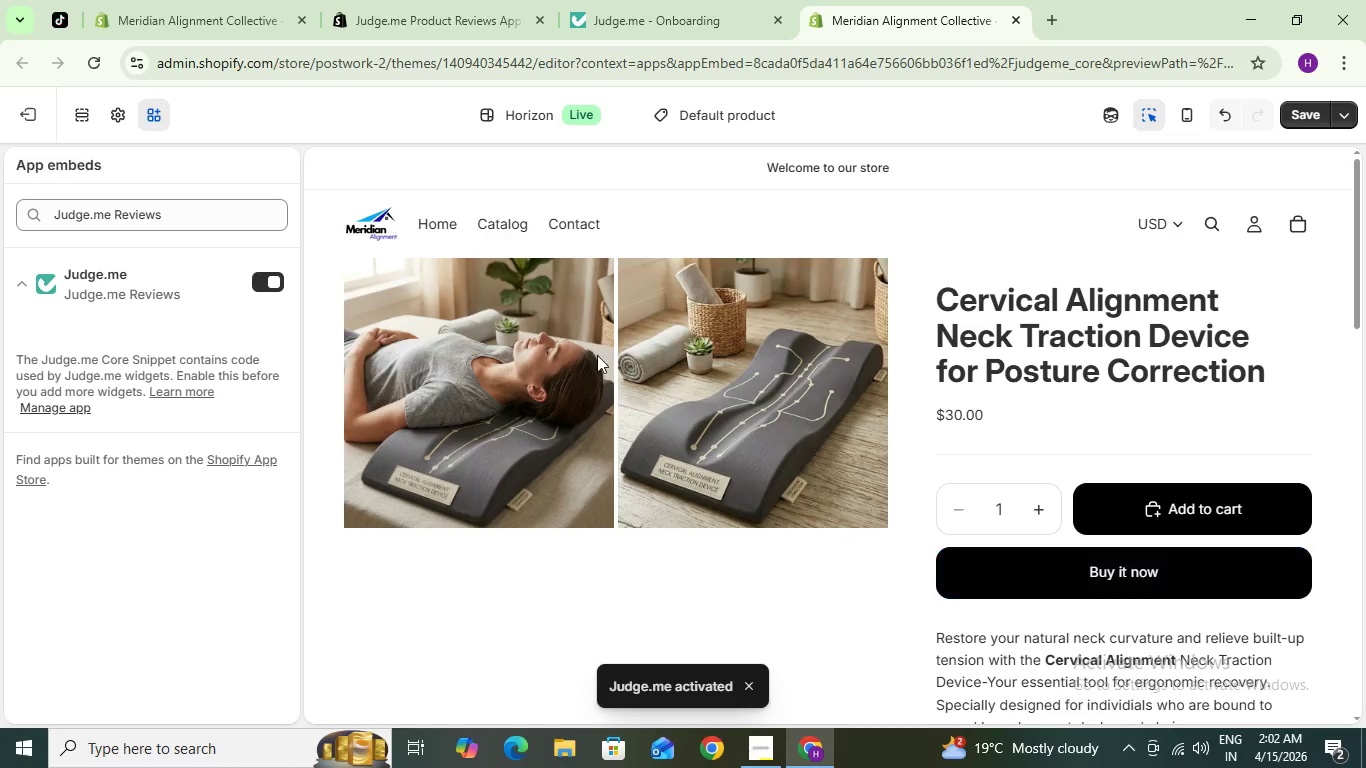 
scroll: coordinate [1080, 419], scroll_direction: down, amount: 3.0
 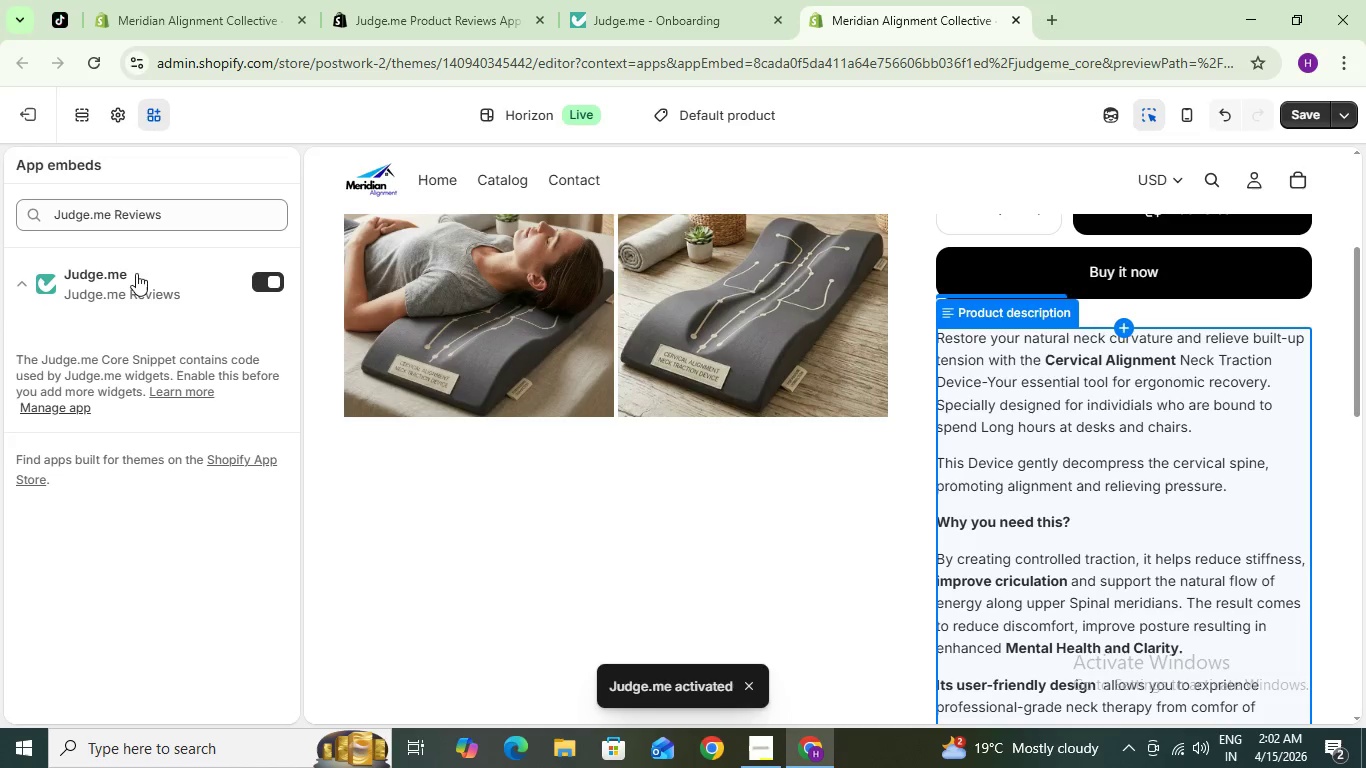 
mouse_move([266, 284])
 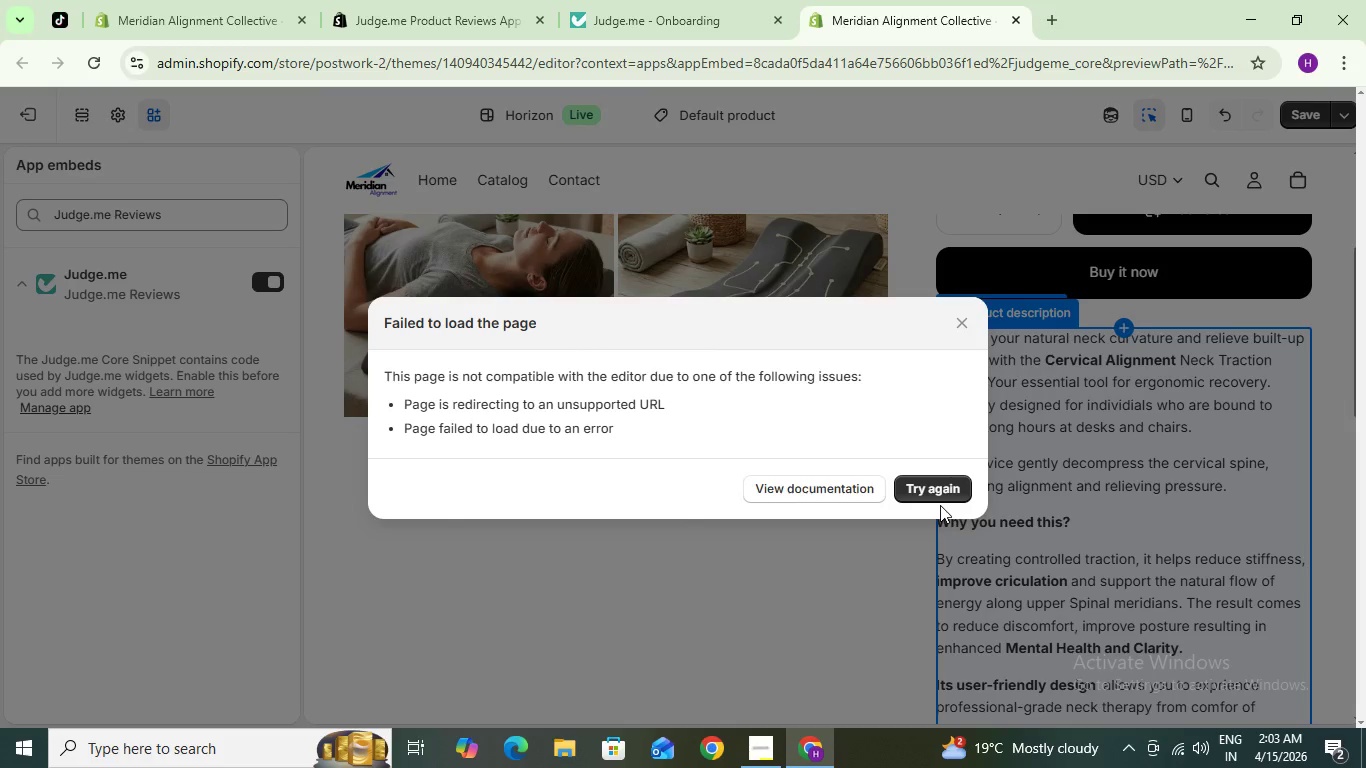 
left_click([940, 505])
 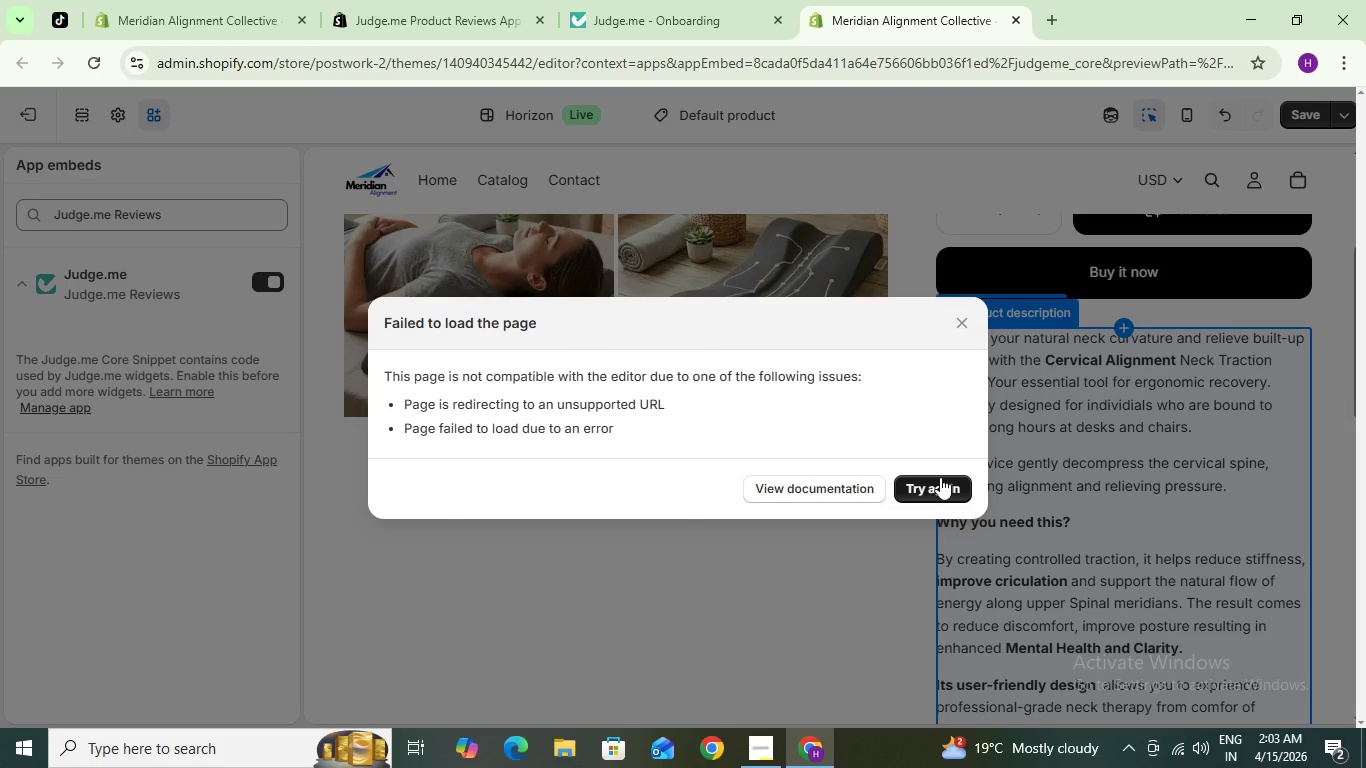 
left_click([940, 477])
 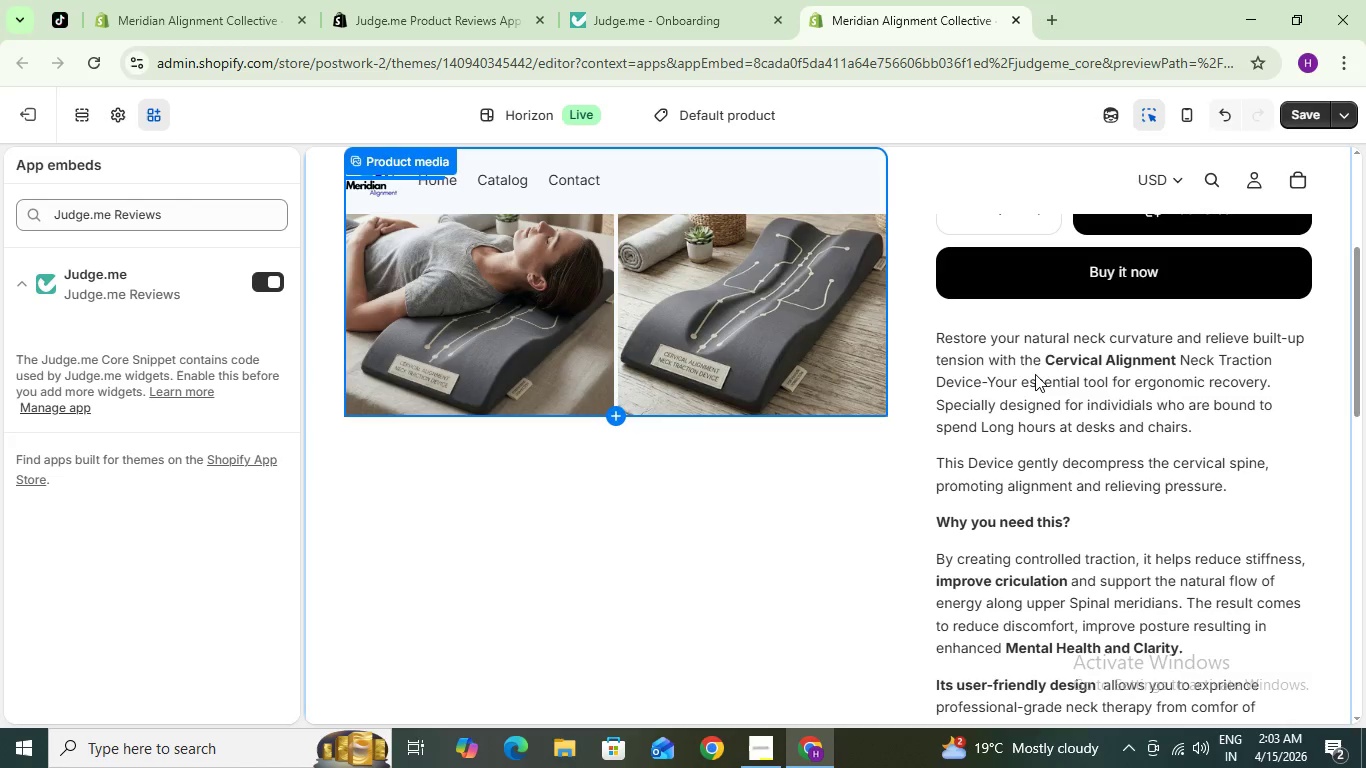 
scroll: coordinate [1035, 374], scroll_direction: up, amount: 1.0
 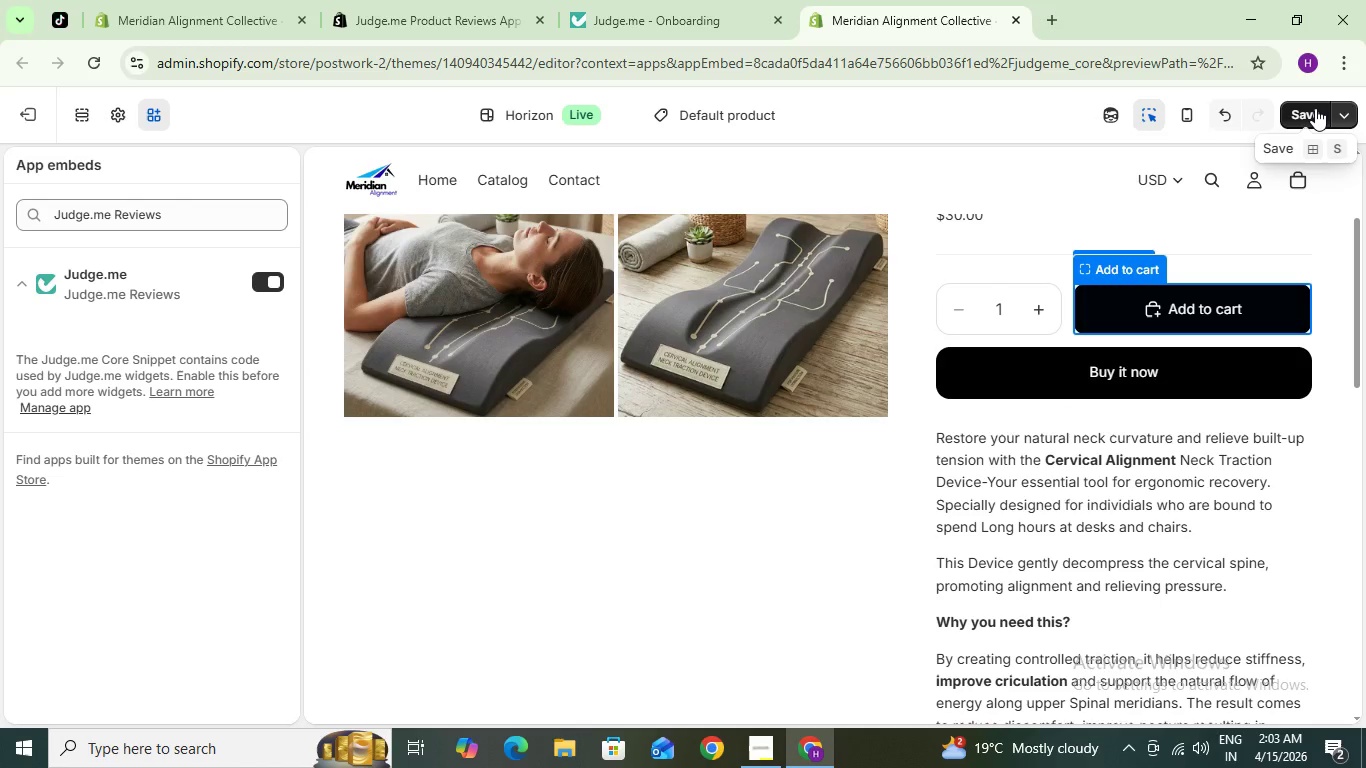 
left_click([1315, 108])
 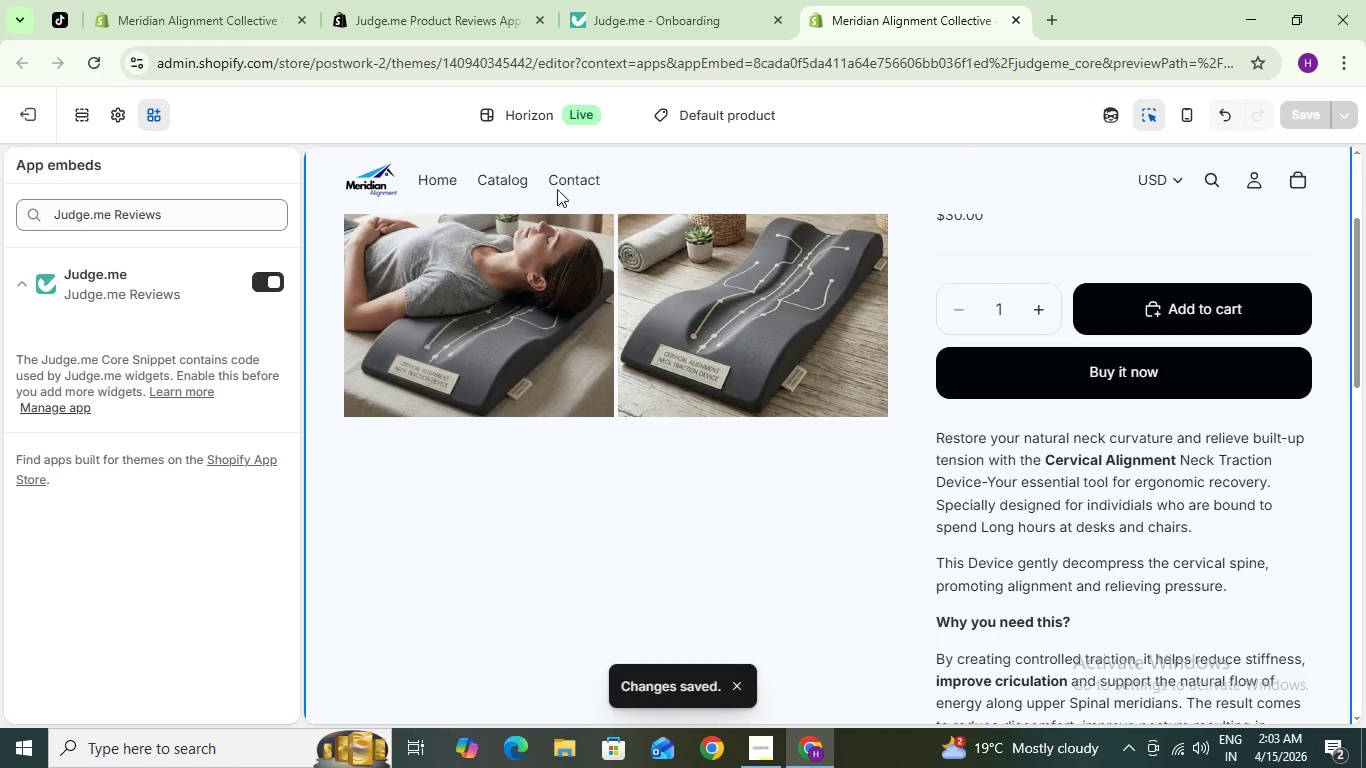 
wait(5.3)
 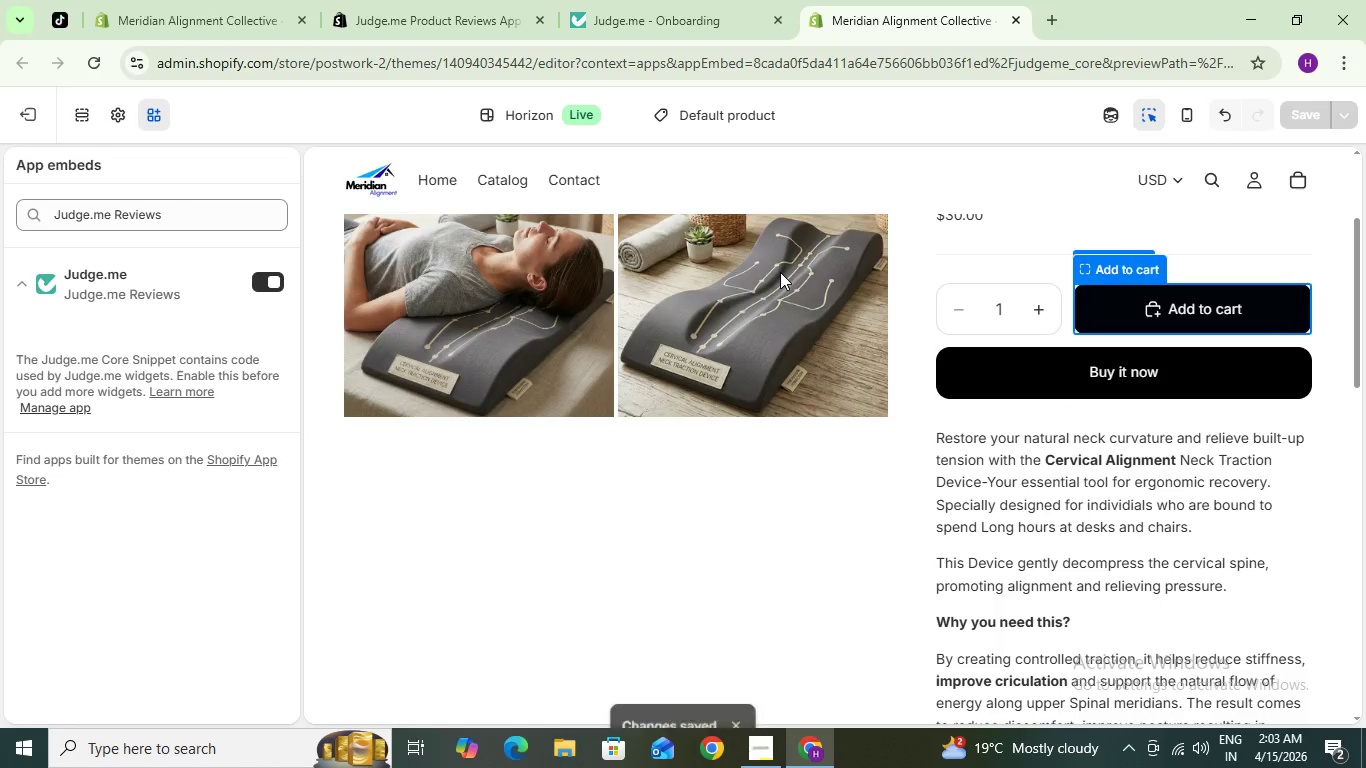 
mouse_move([662, 25])
 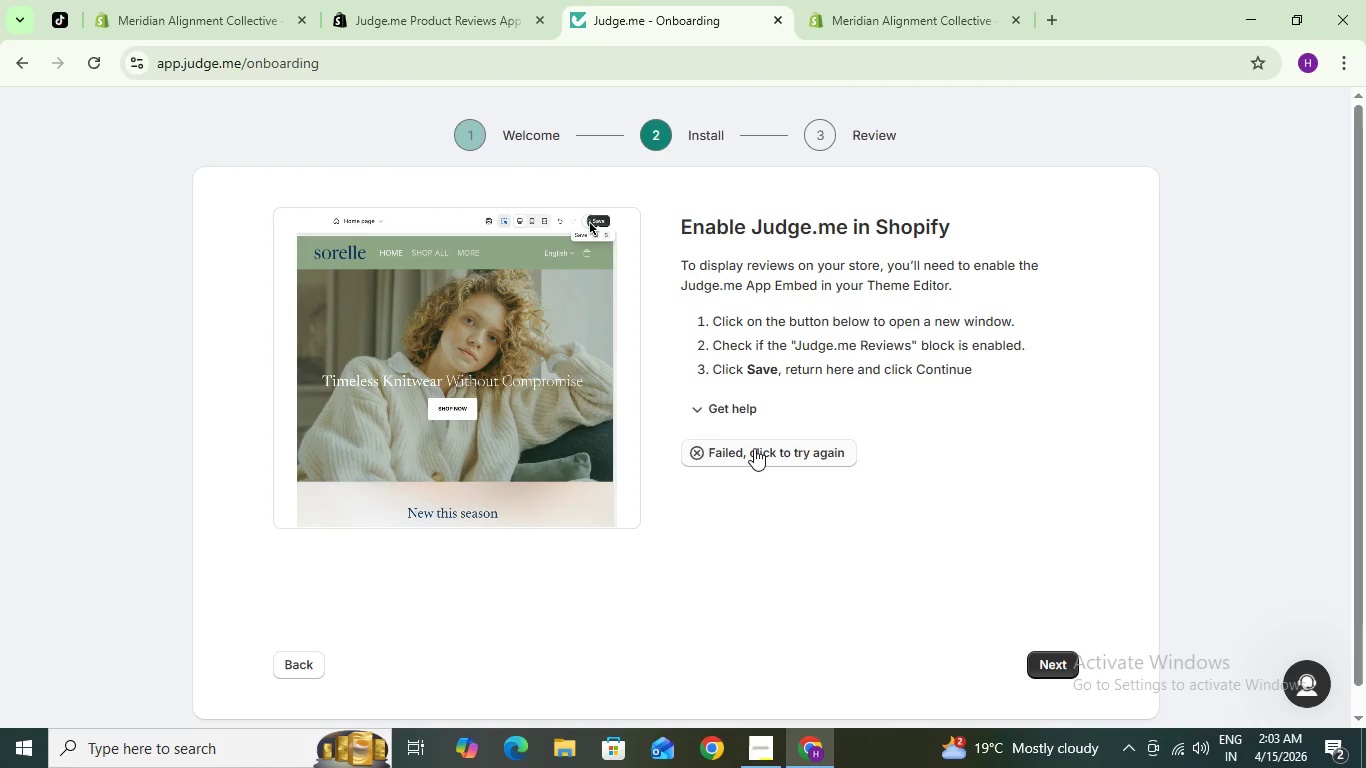 
left_click([754, 448])
 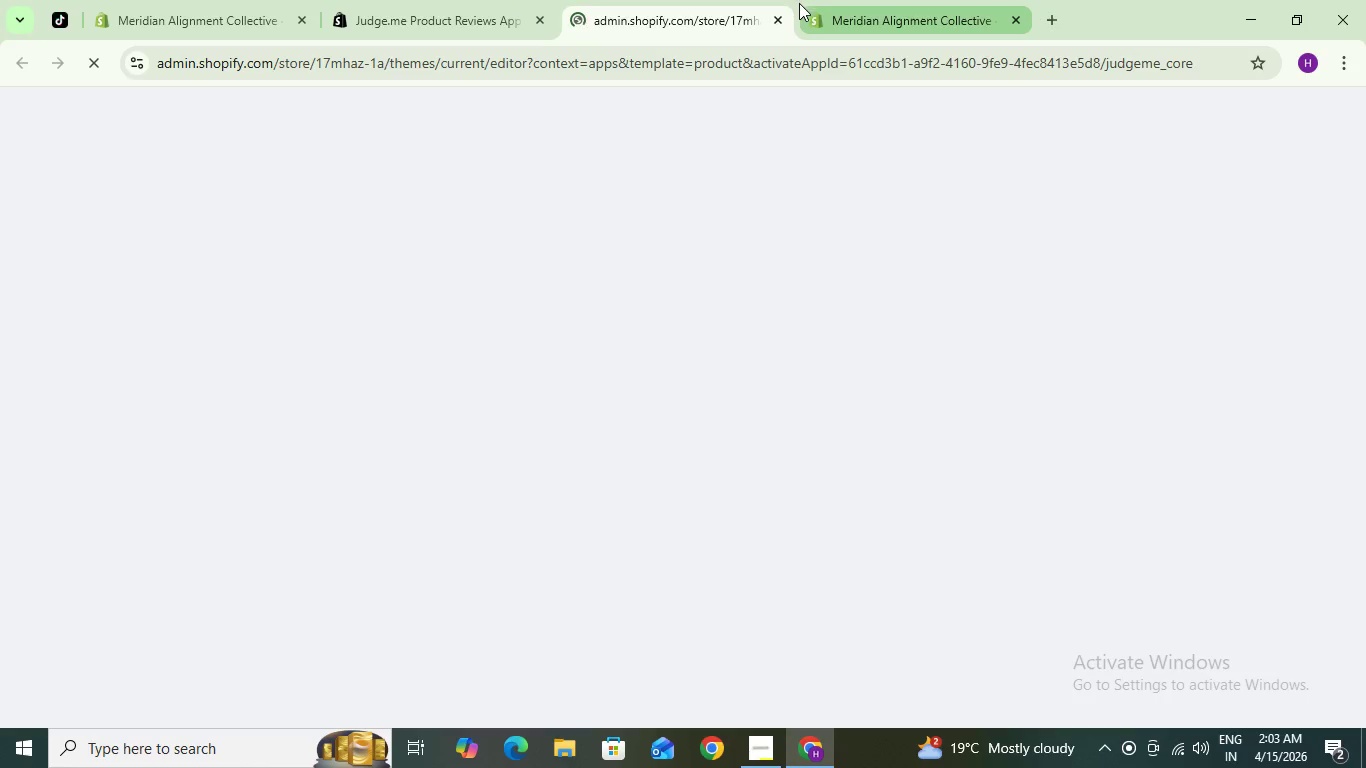 
left_click([1016, 21])
 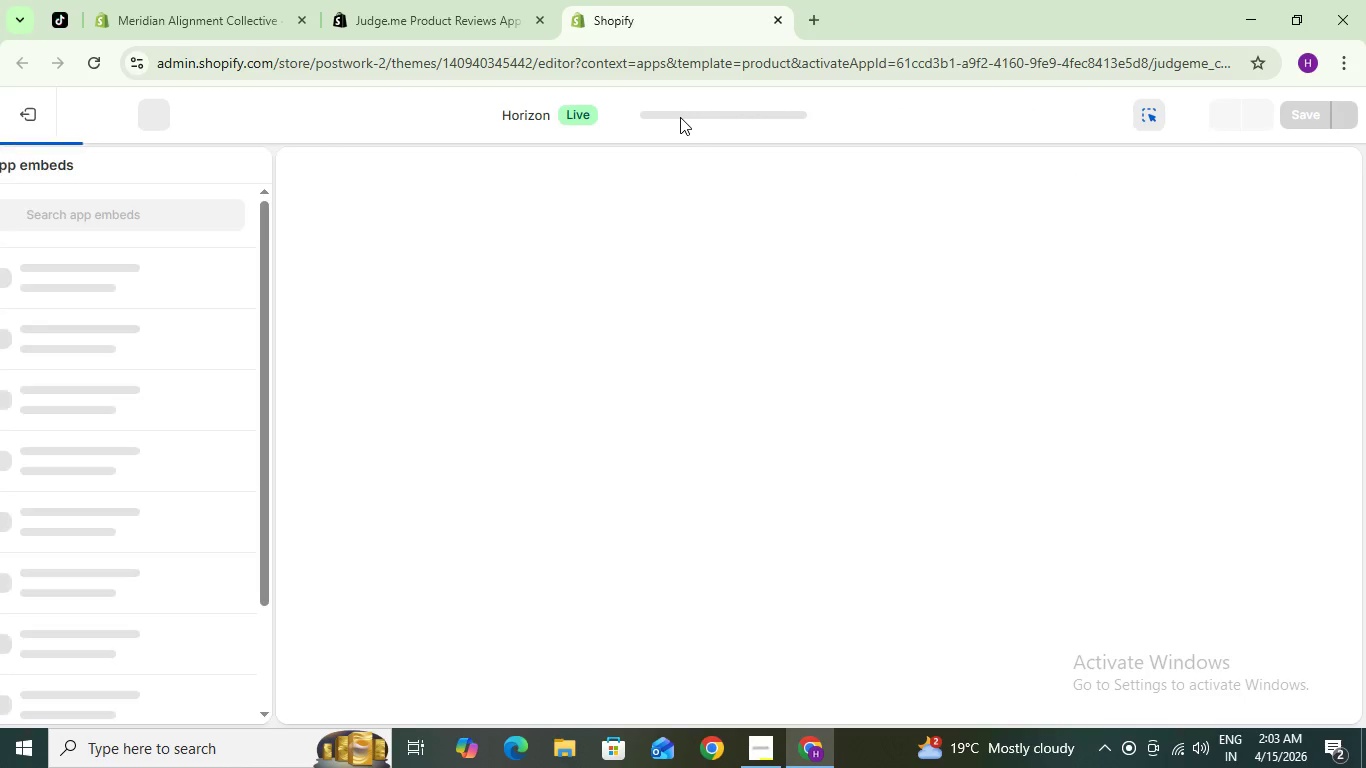 
wait(11.64)
 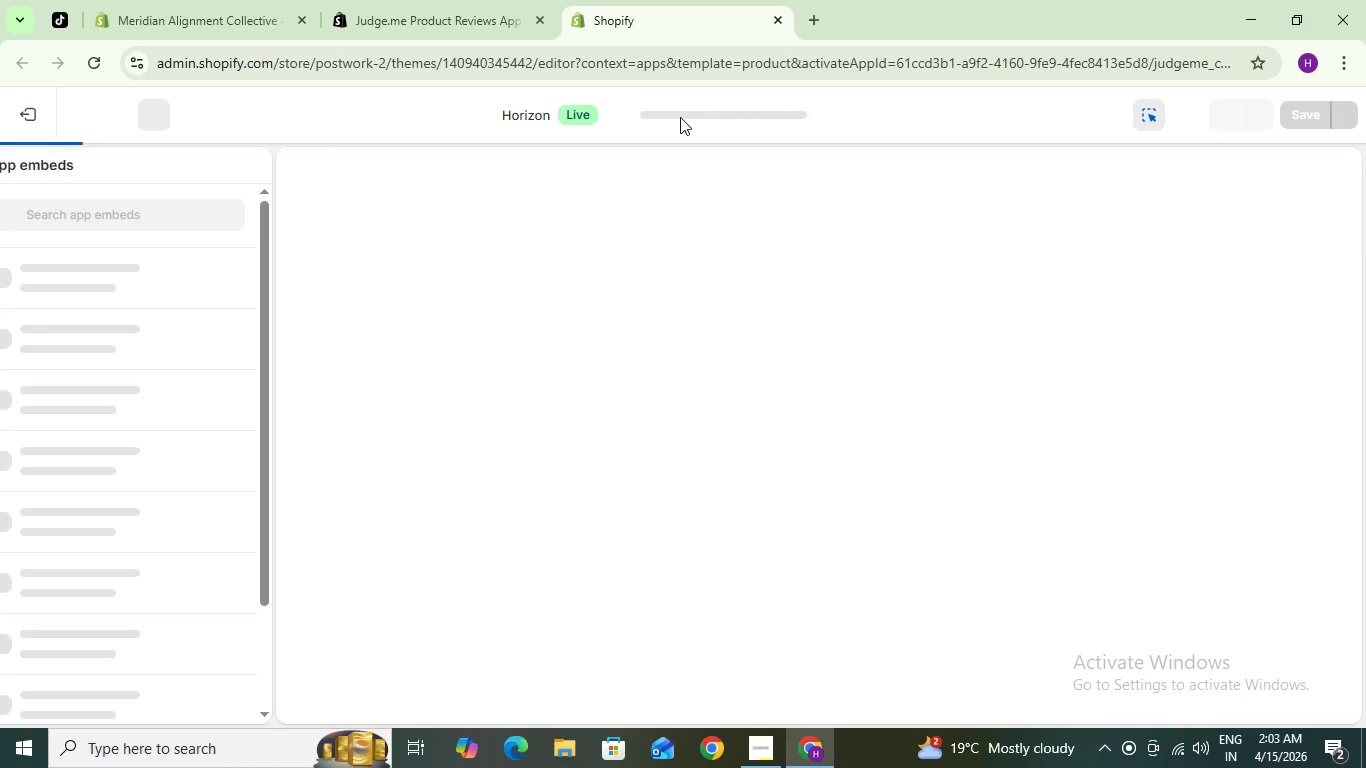 
left_click([469, 2])
 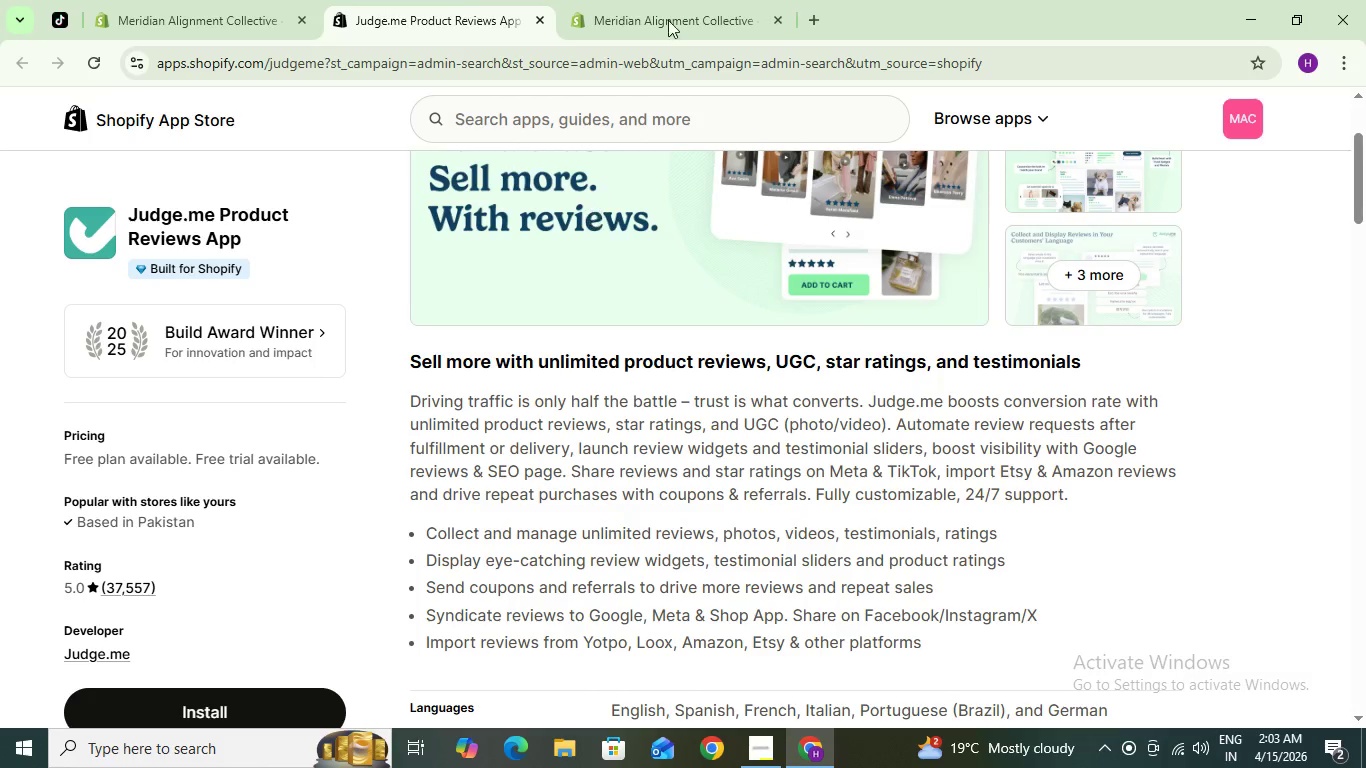 
left_click([675, 0])
 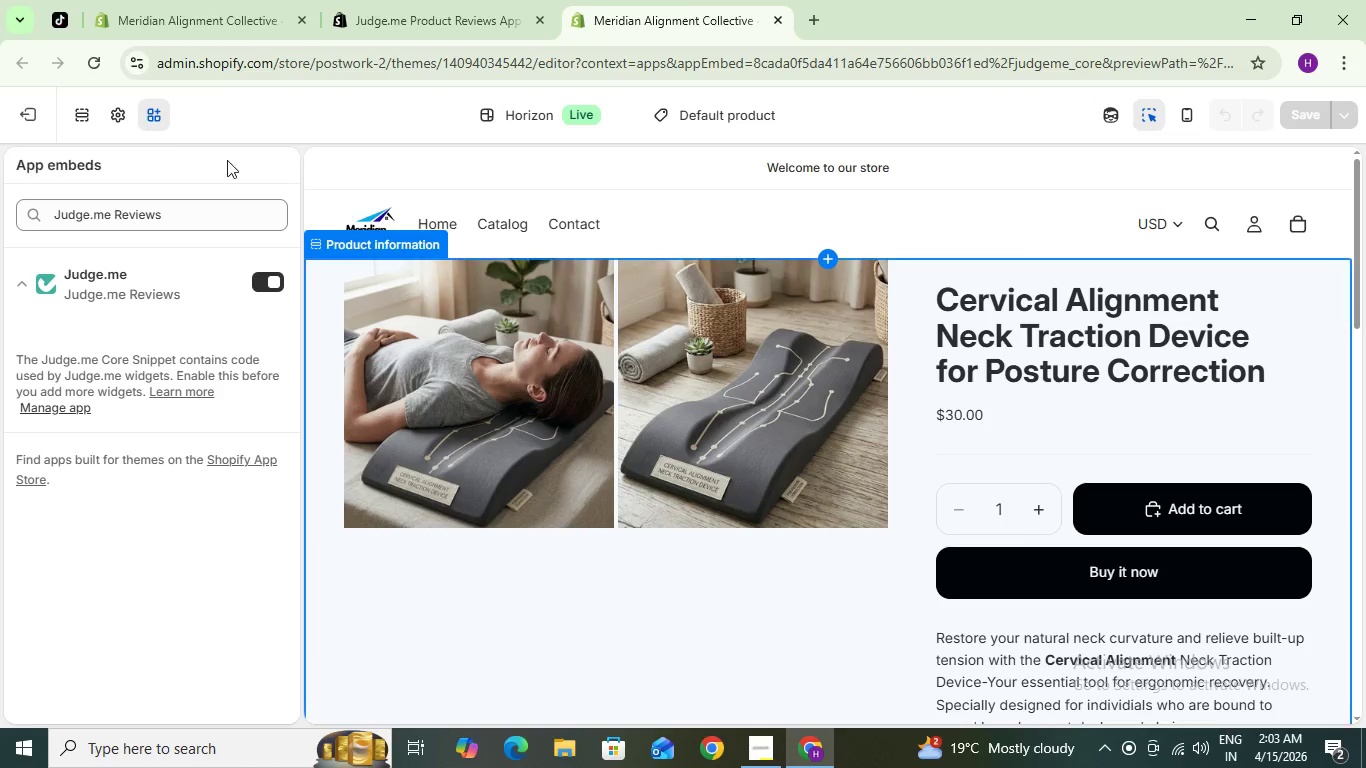 
left_click([14, 119])
 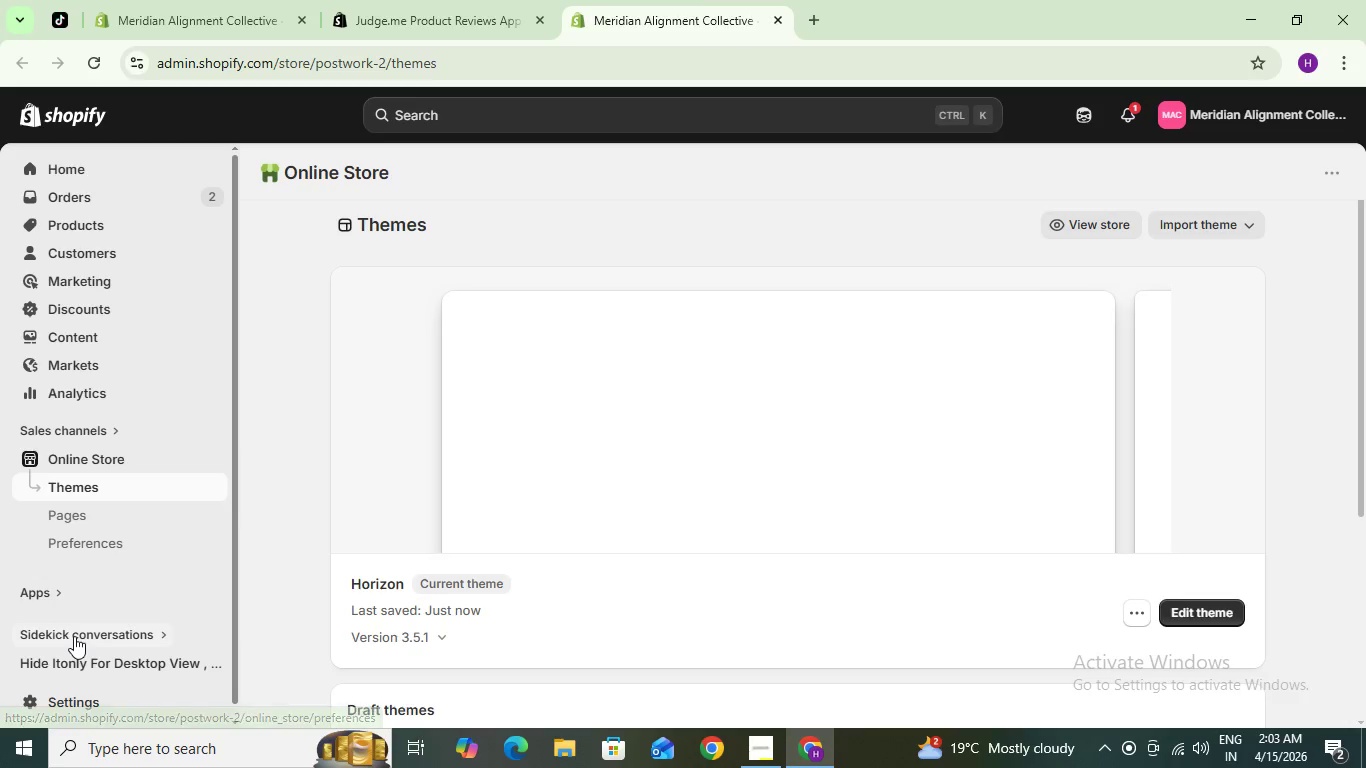 
scroll: coordinate [90, 546], scroll_direction: down, amount: 1.0
 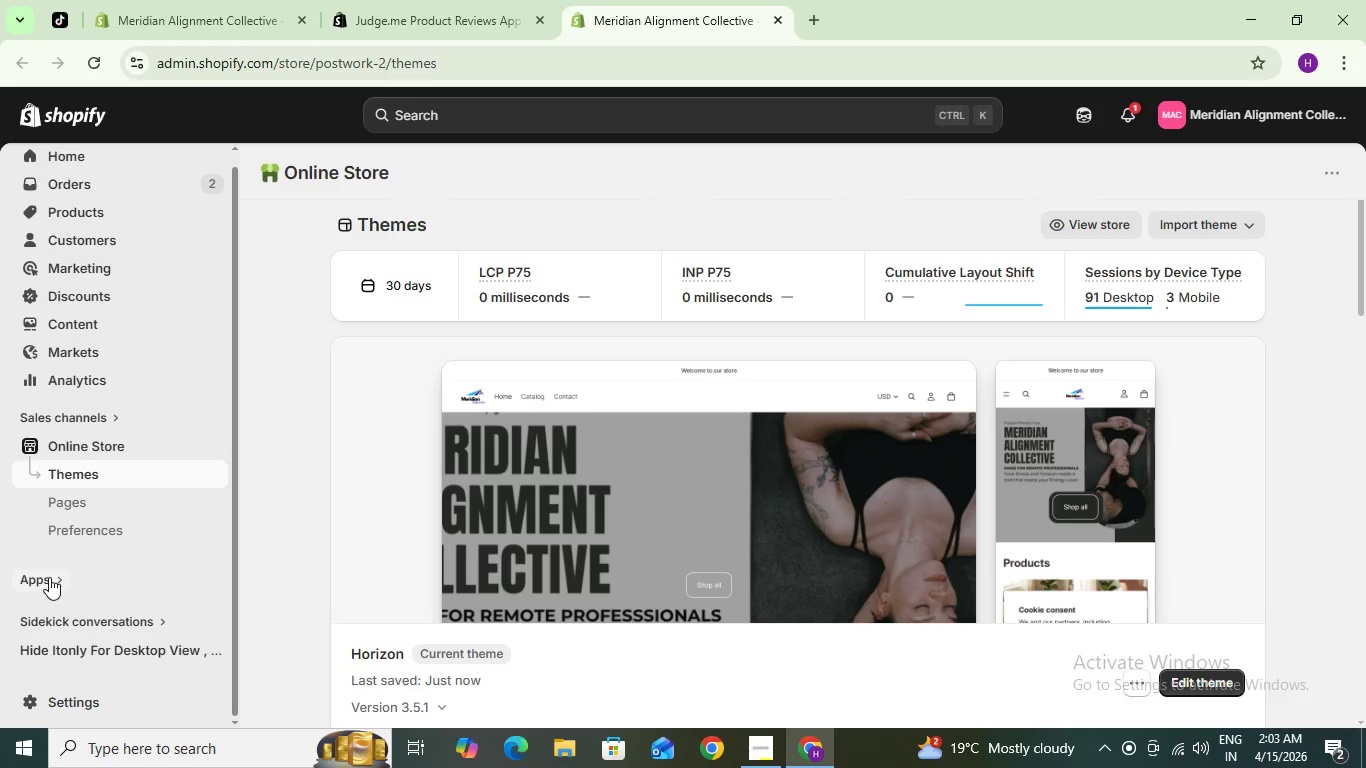 
wait(6.13)
 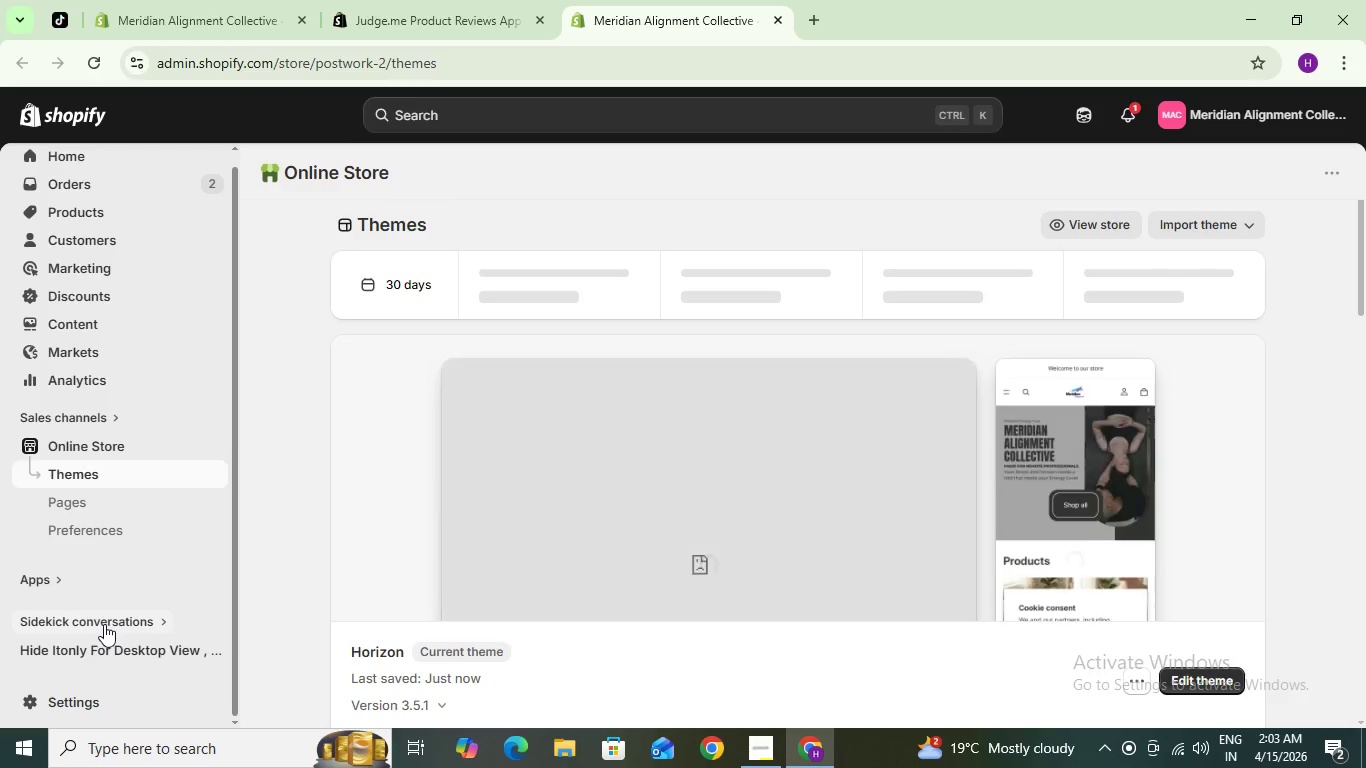 
left_click([49, 577])
 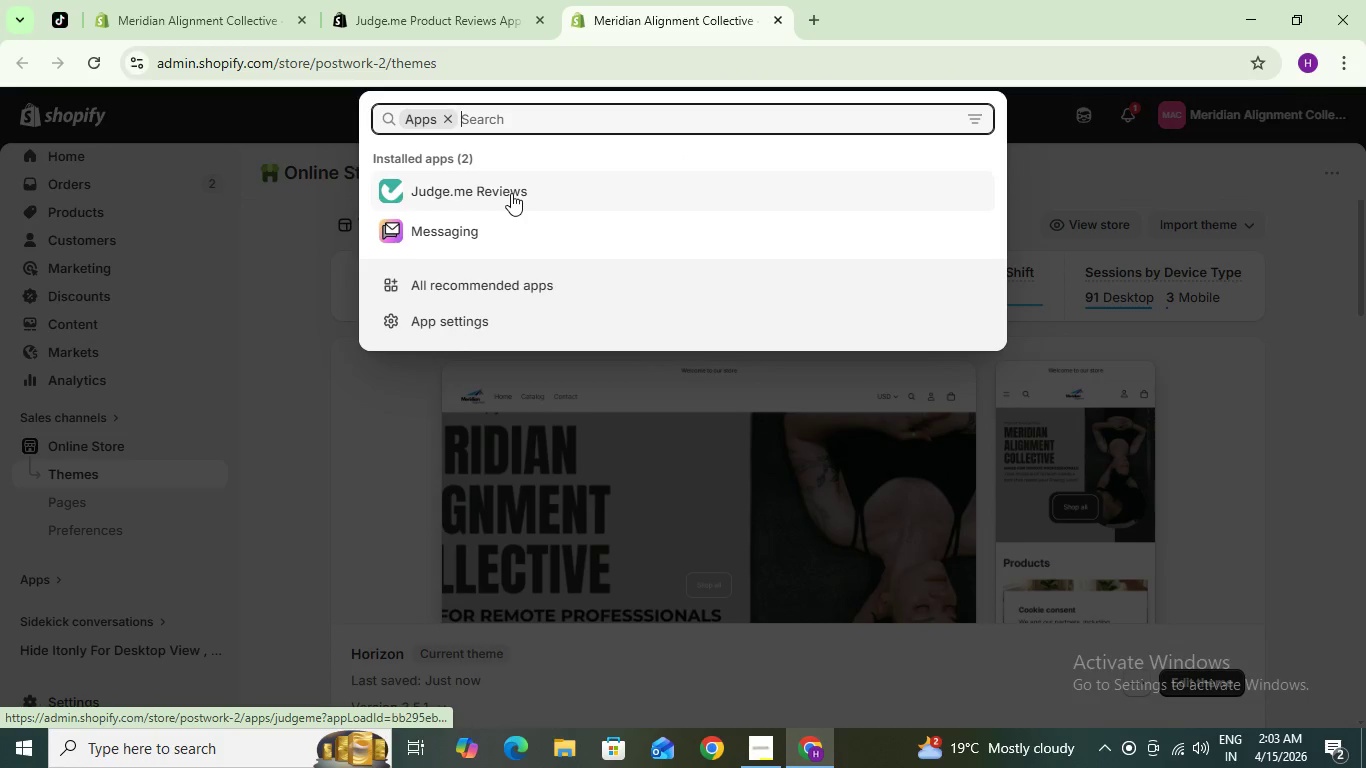 
left_click([511, 193])
 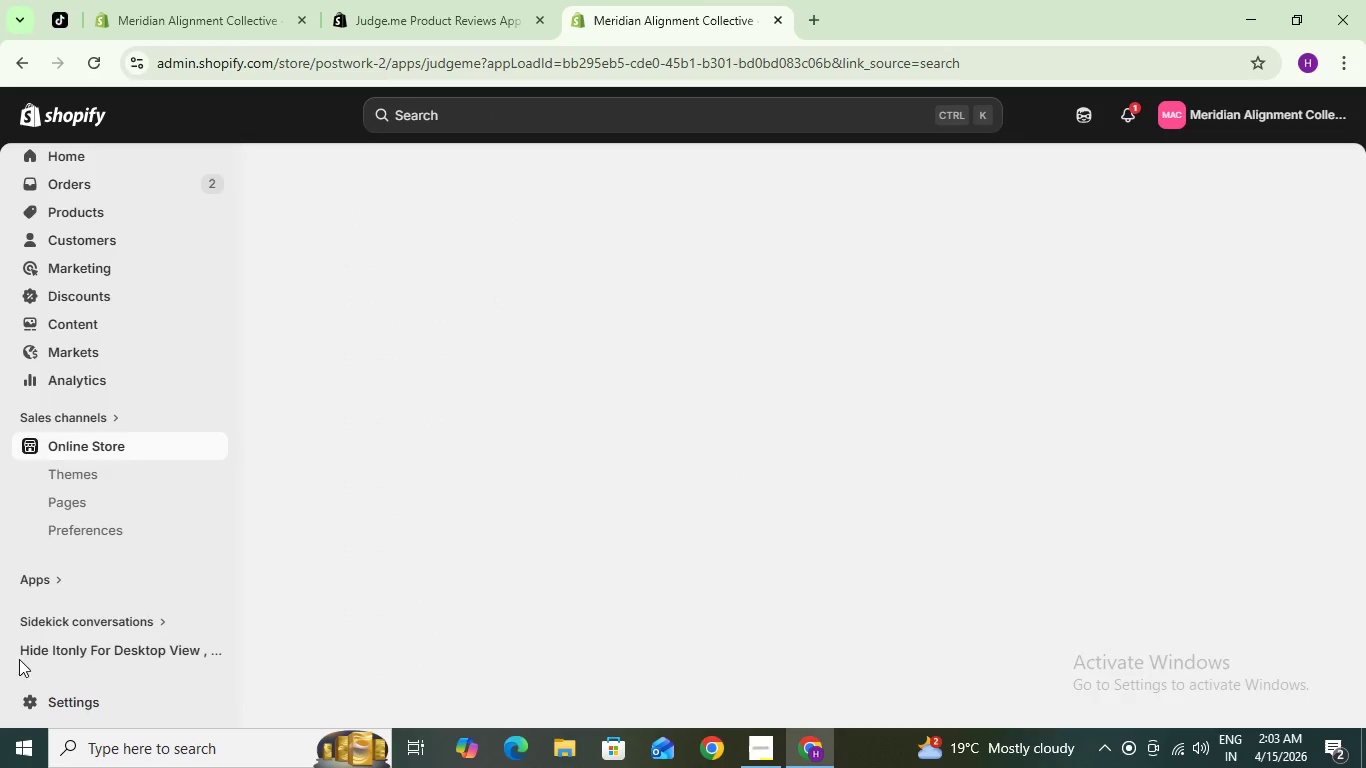 
scroll: coordinate [12, 575], scroll_direction: down, amount: 2.0
 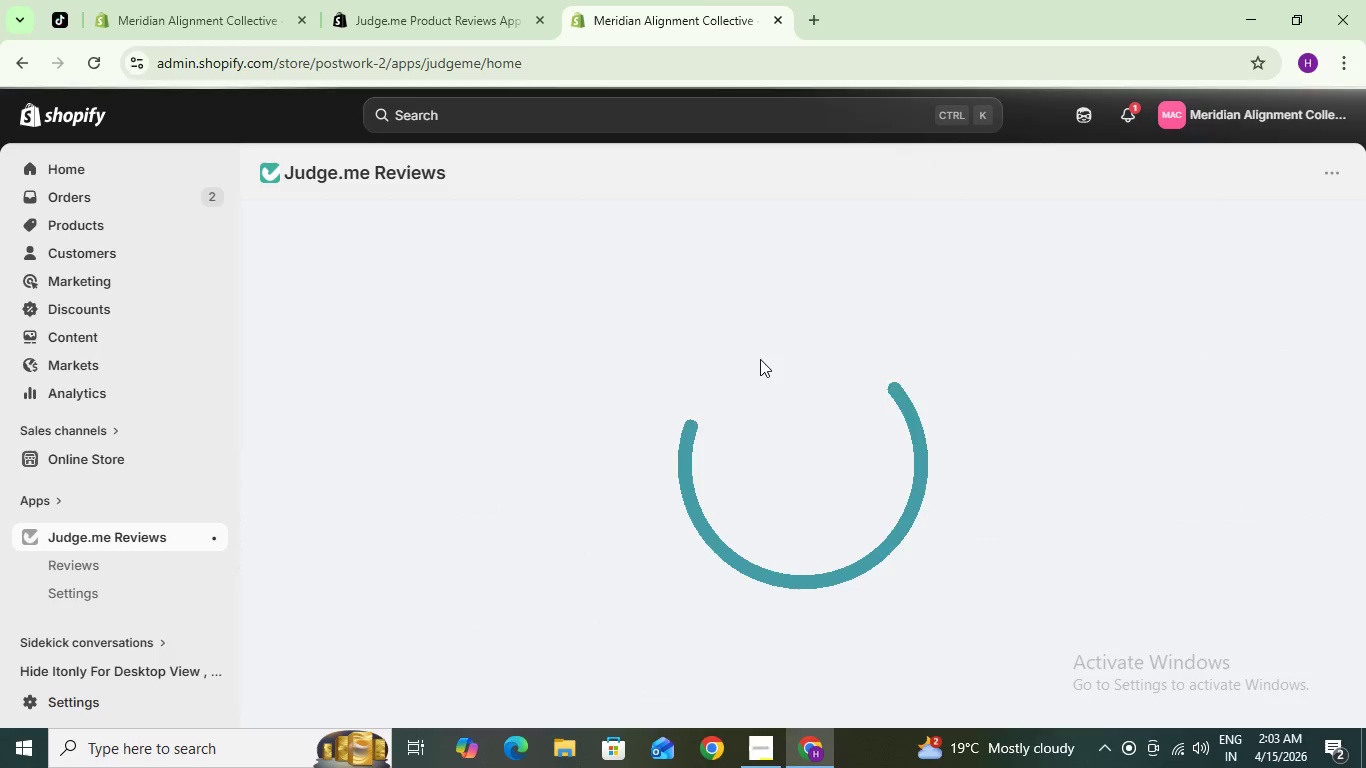 
wait(6.69)
 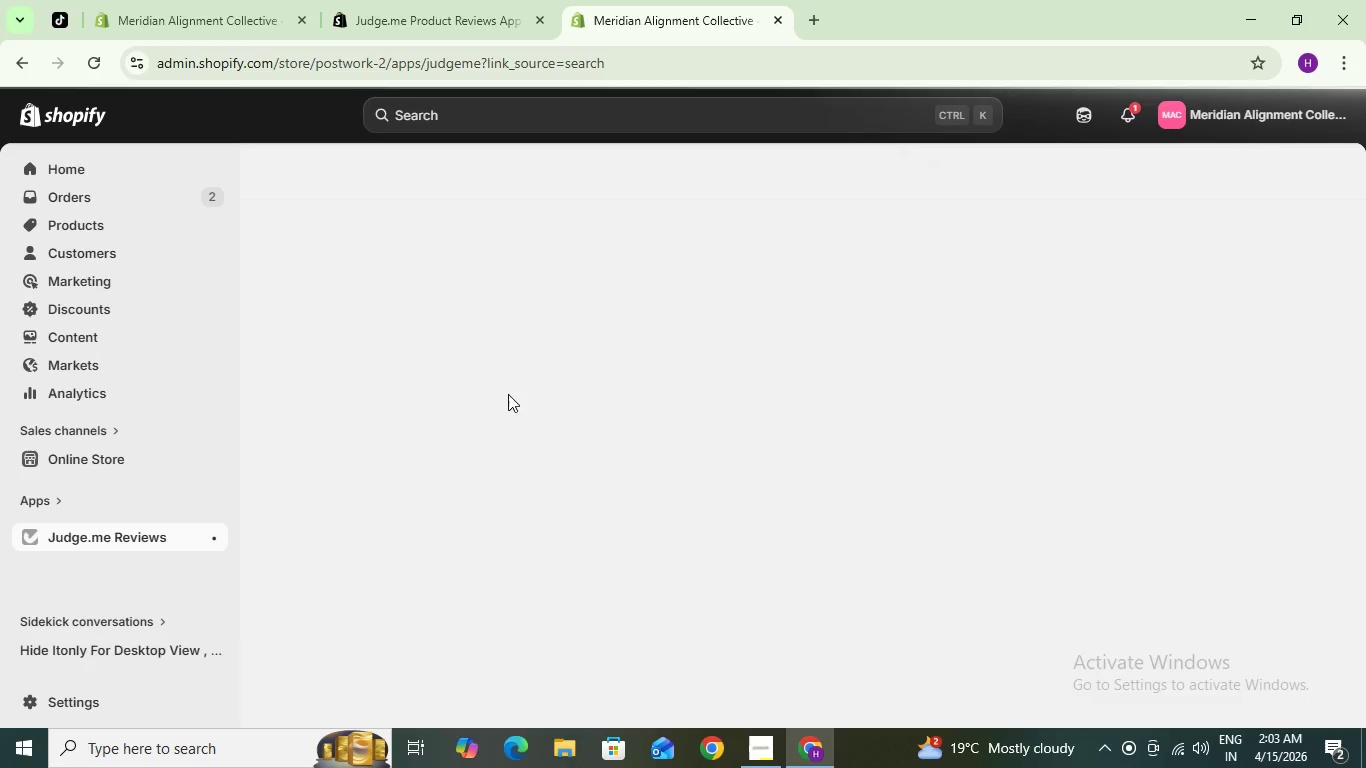 
mouse_move([821, 330])
 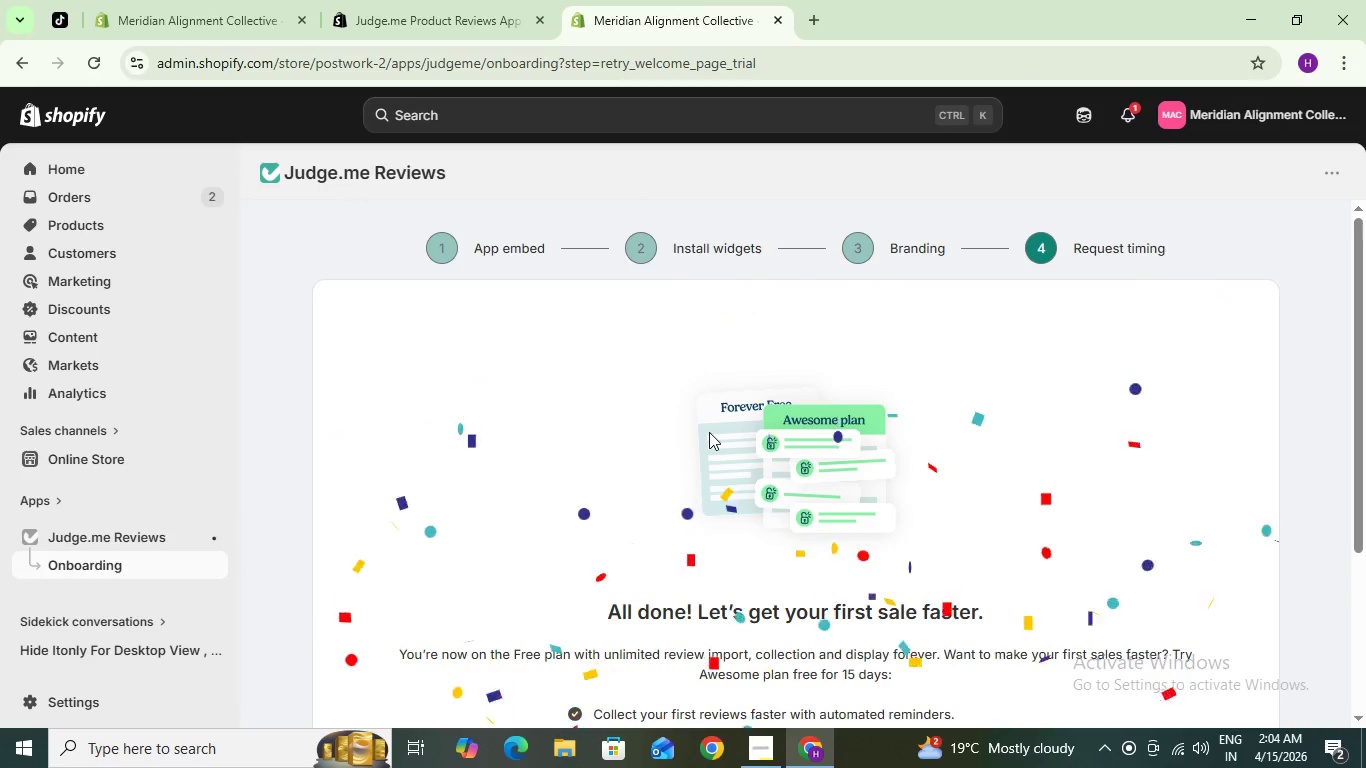 
scroll: coordinate [703, 425], scroll_direction: down, amount: 2.0
 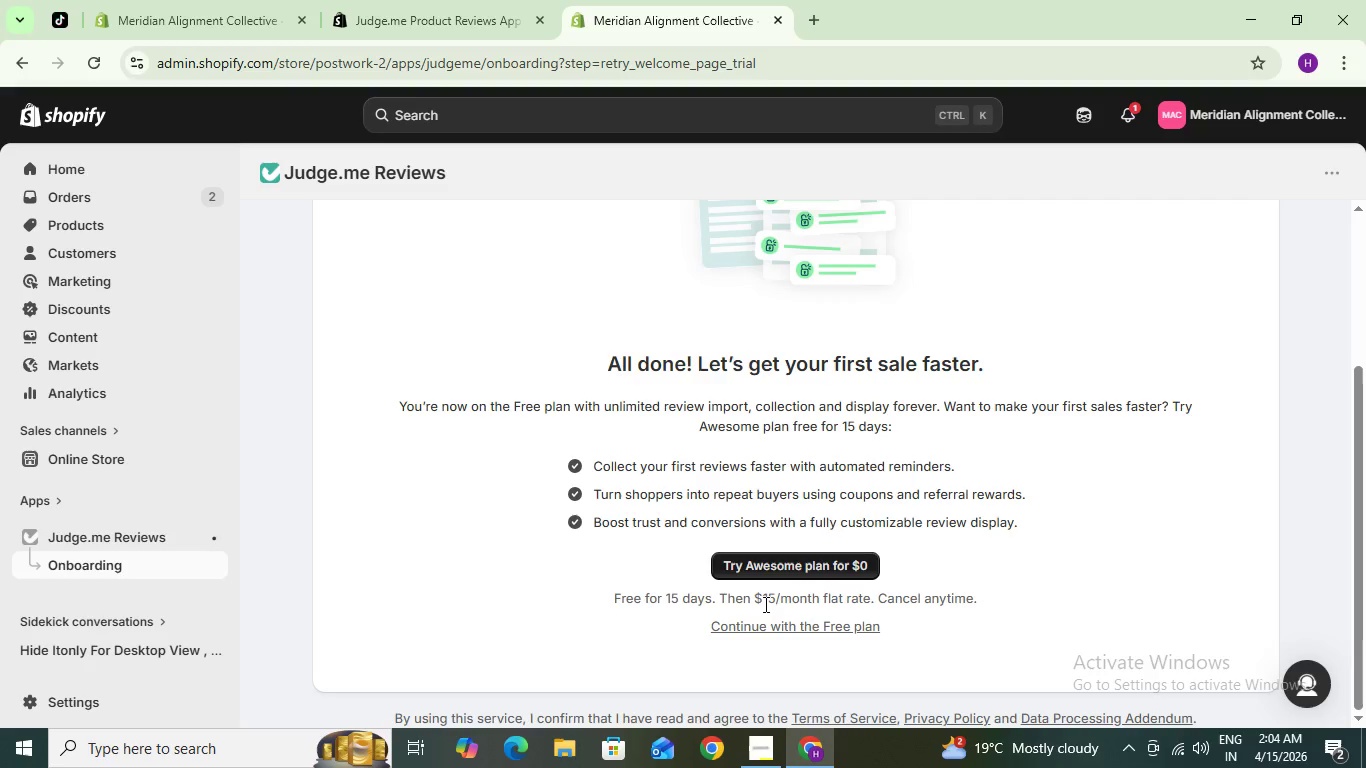 
left_click([783, 628])
 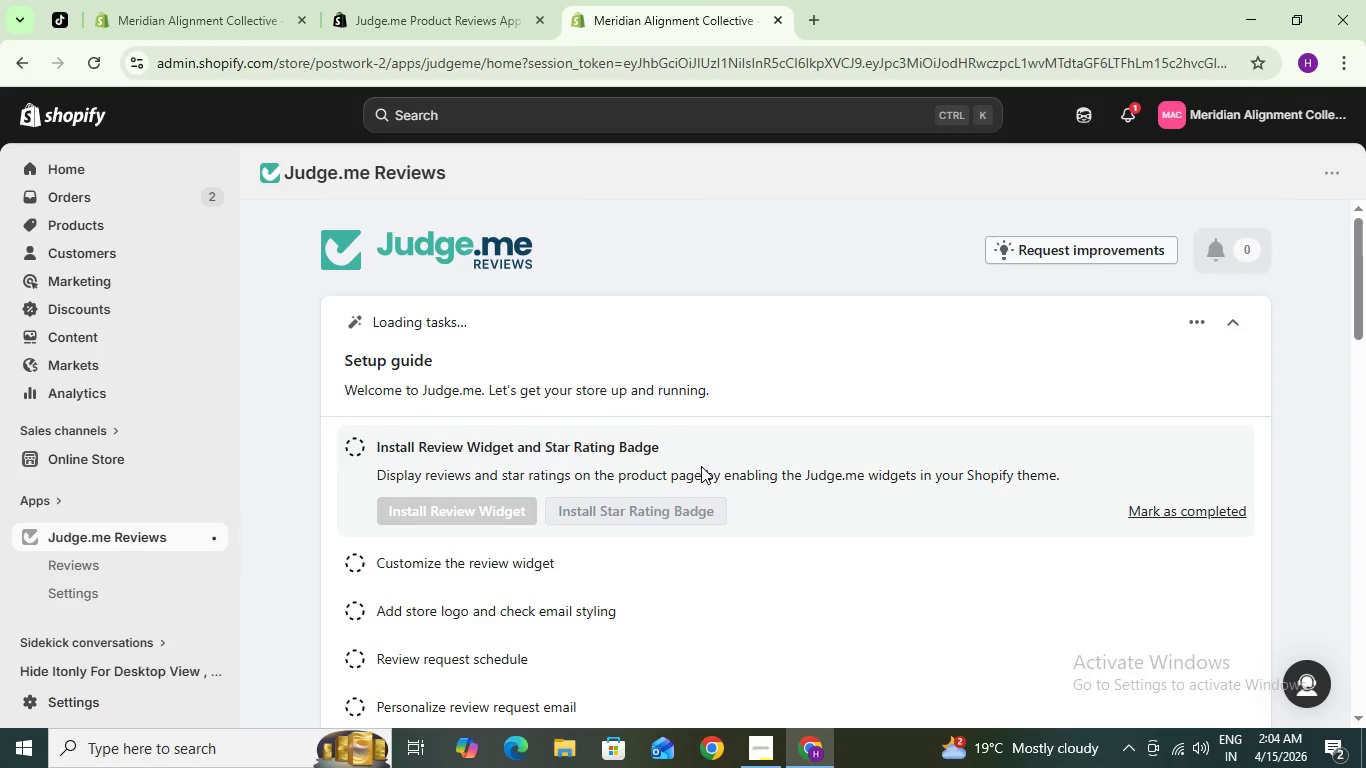 
wait(9.62)
 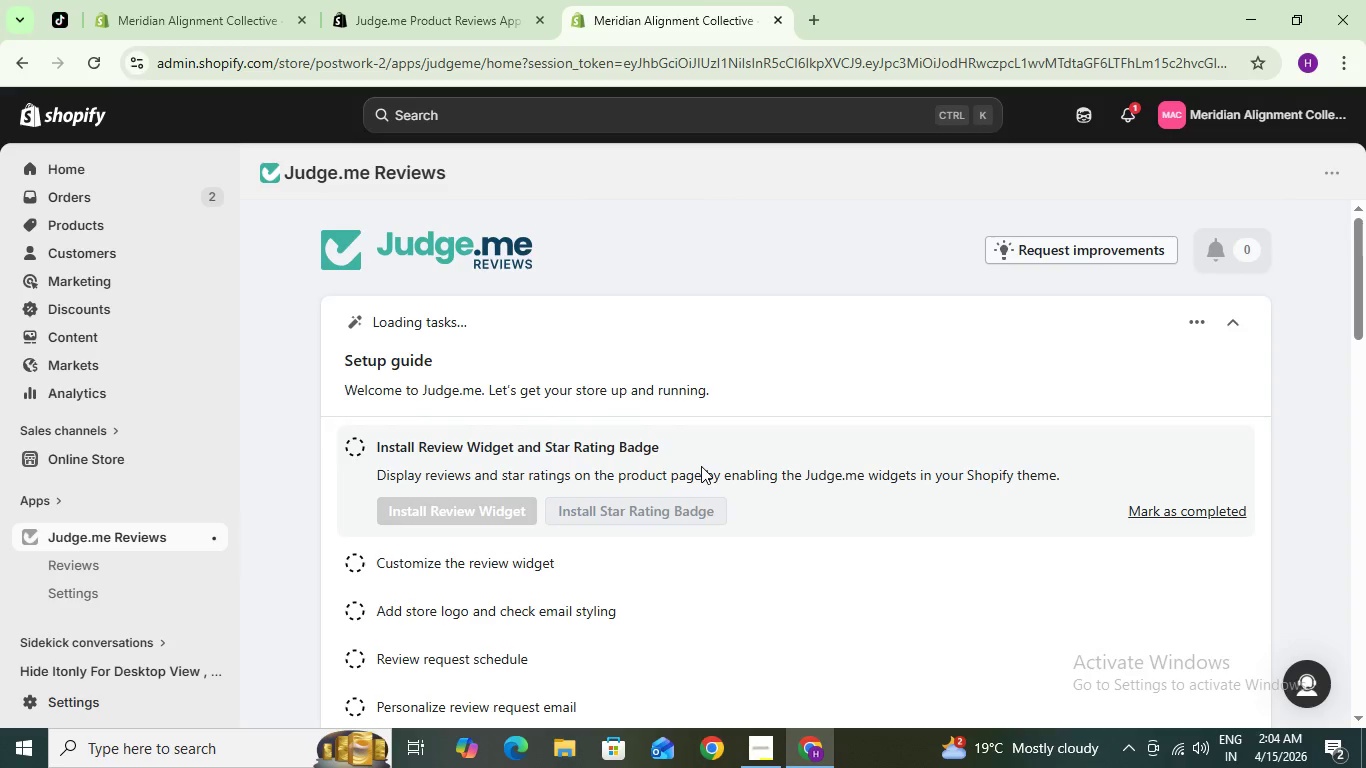 
left_click([498, 513])
 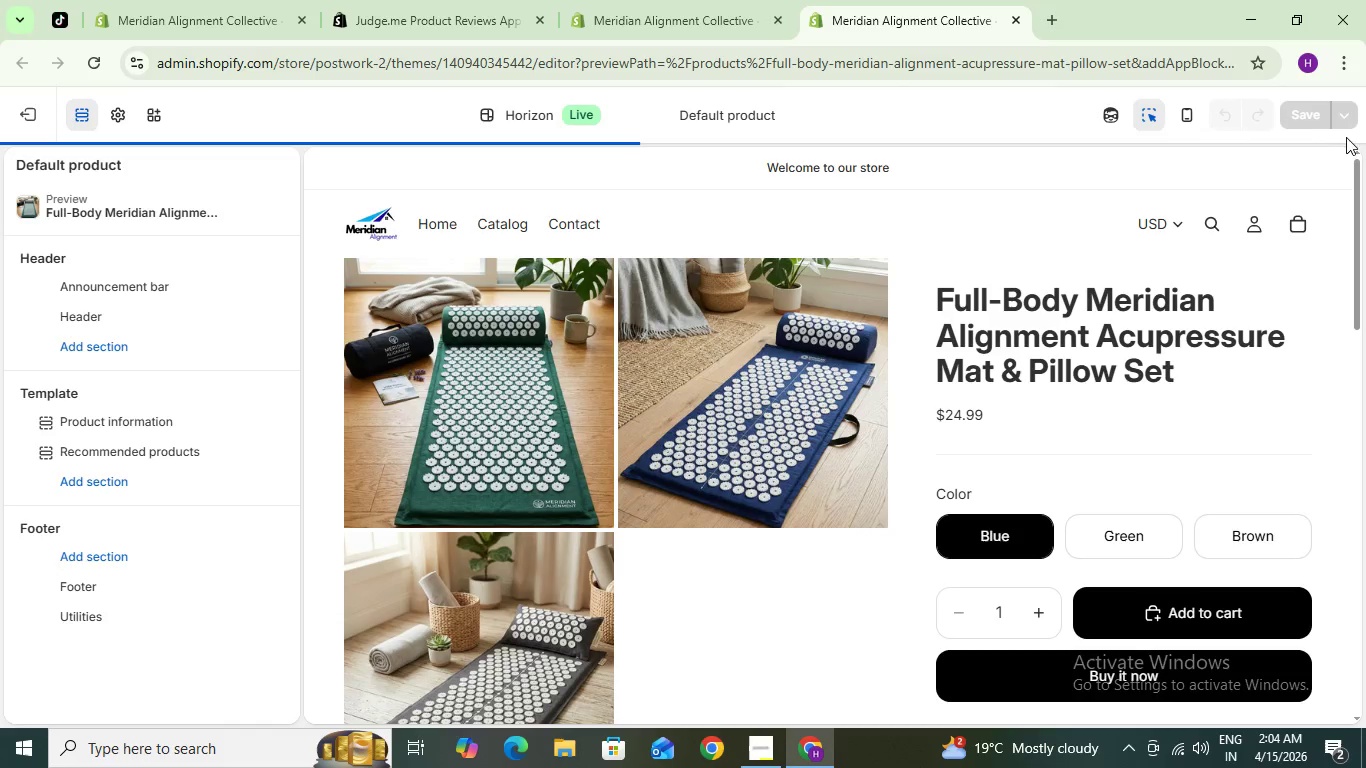 
wait(15.5)
 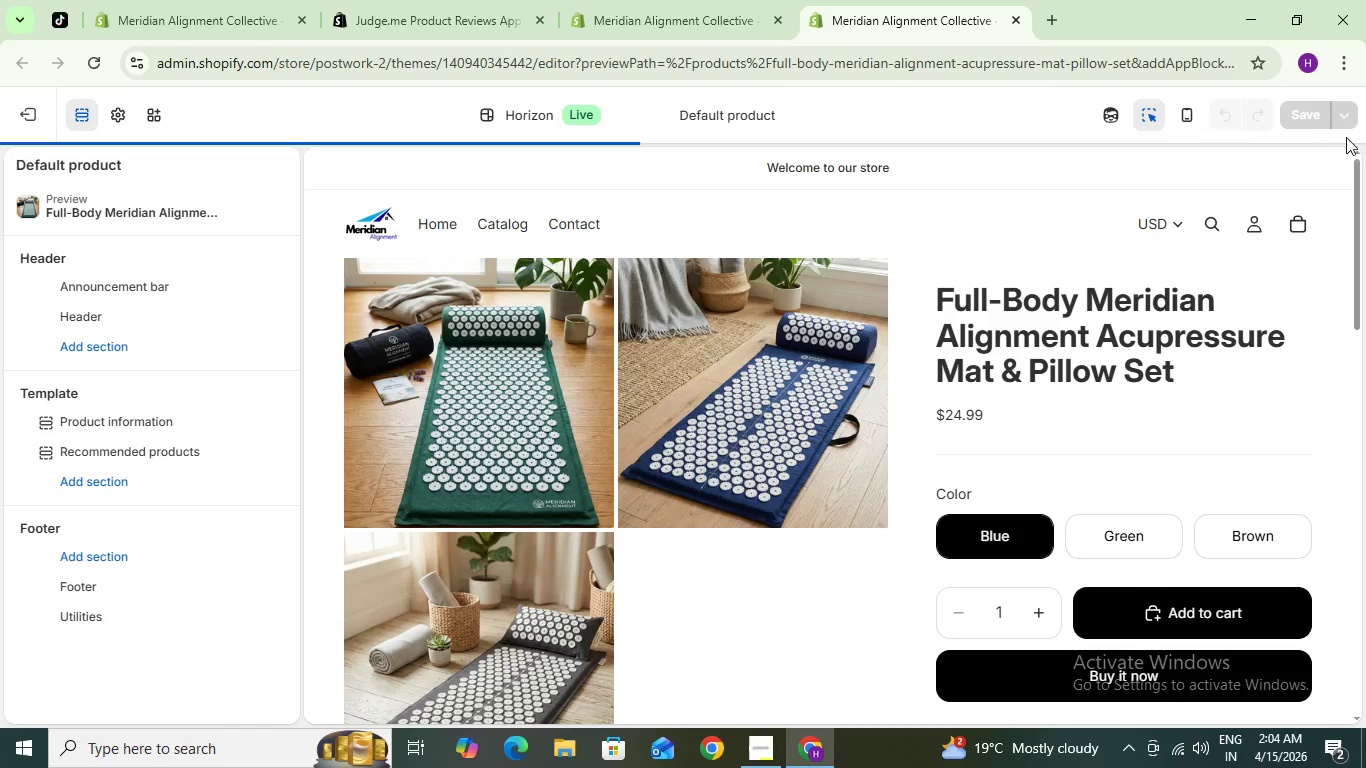 
scroll: coordinate [1139, 335], scroll_direction: down, amount: 2.0
 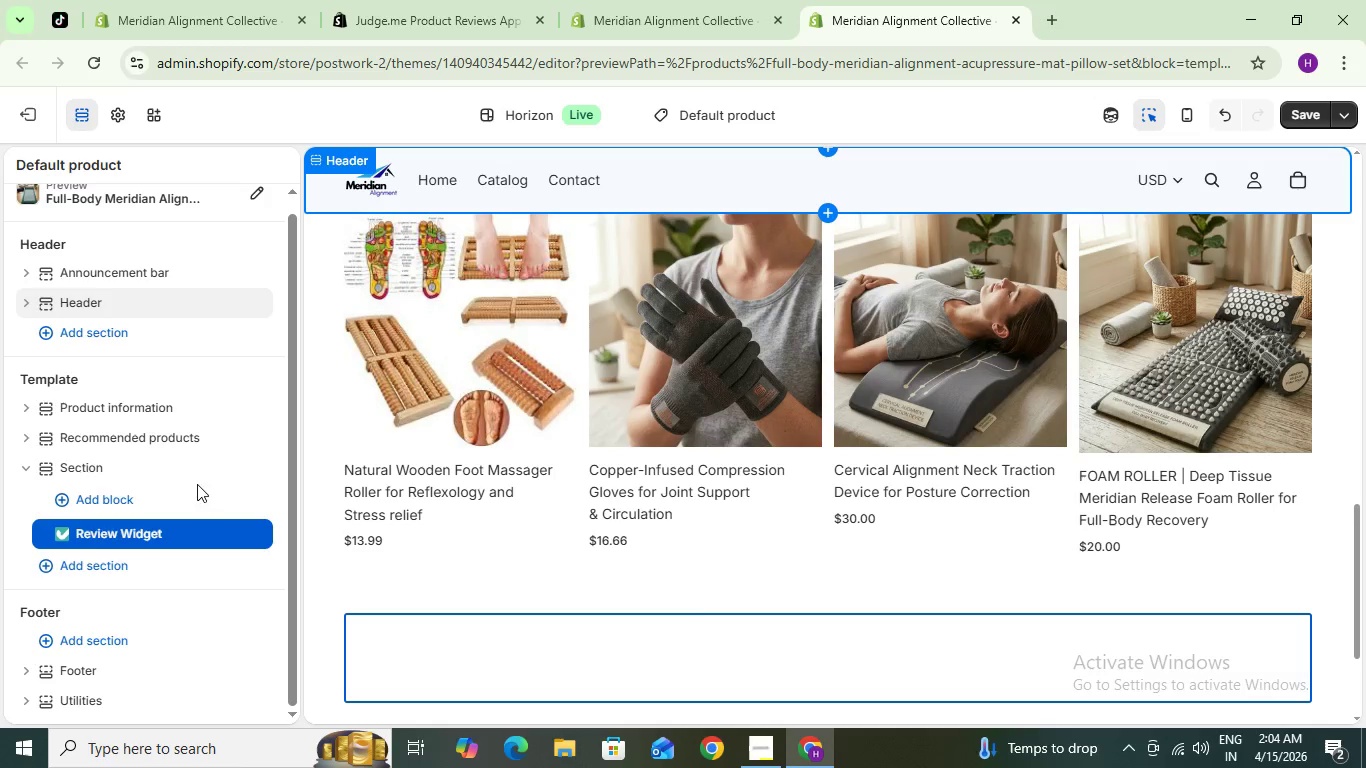 
wait(5.08)
 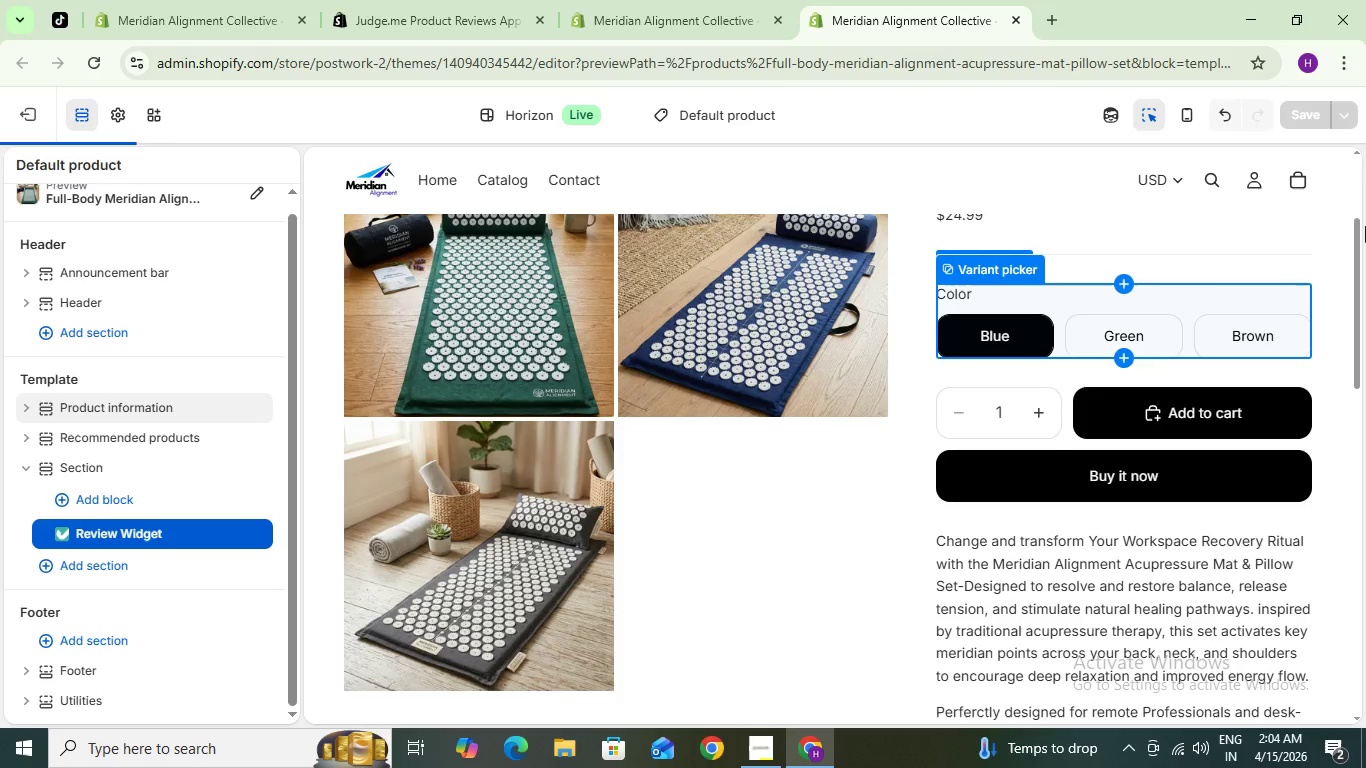 
scroll: coordinate [656, 539], scroll_direction: down, amount: 3.0
 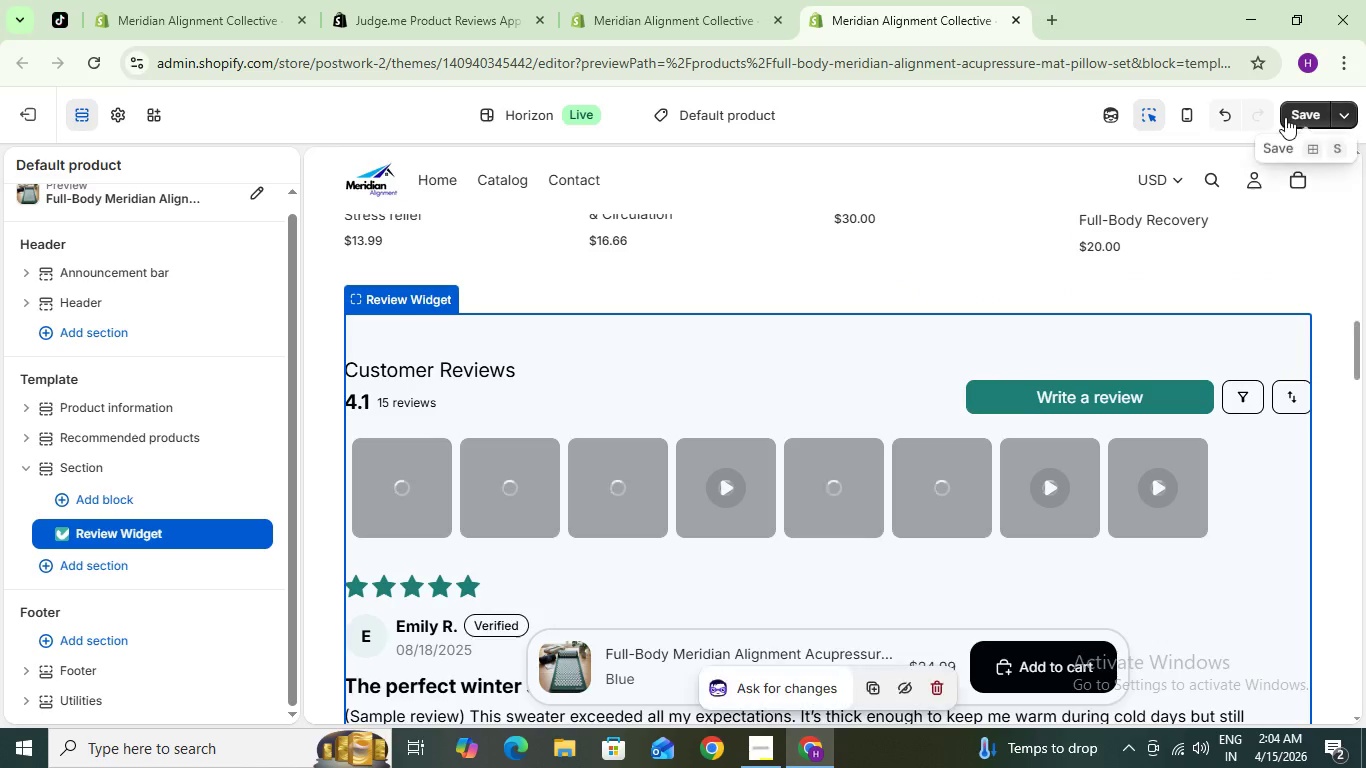 
left_click([1287, 117])
 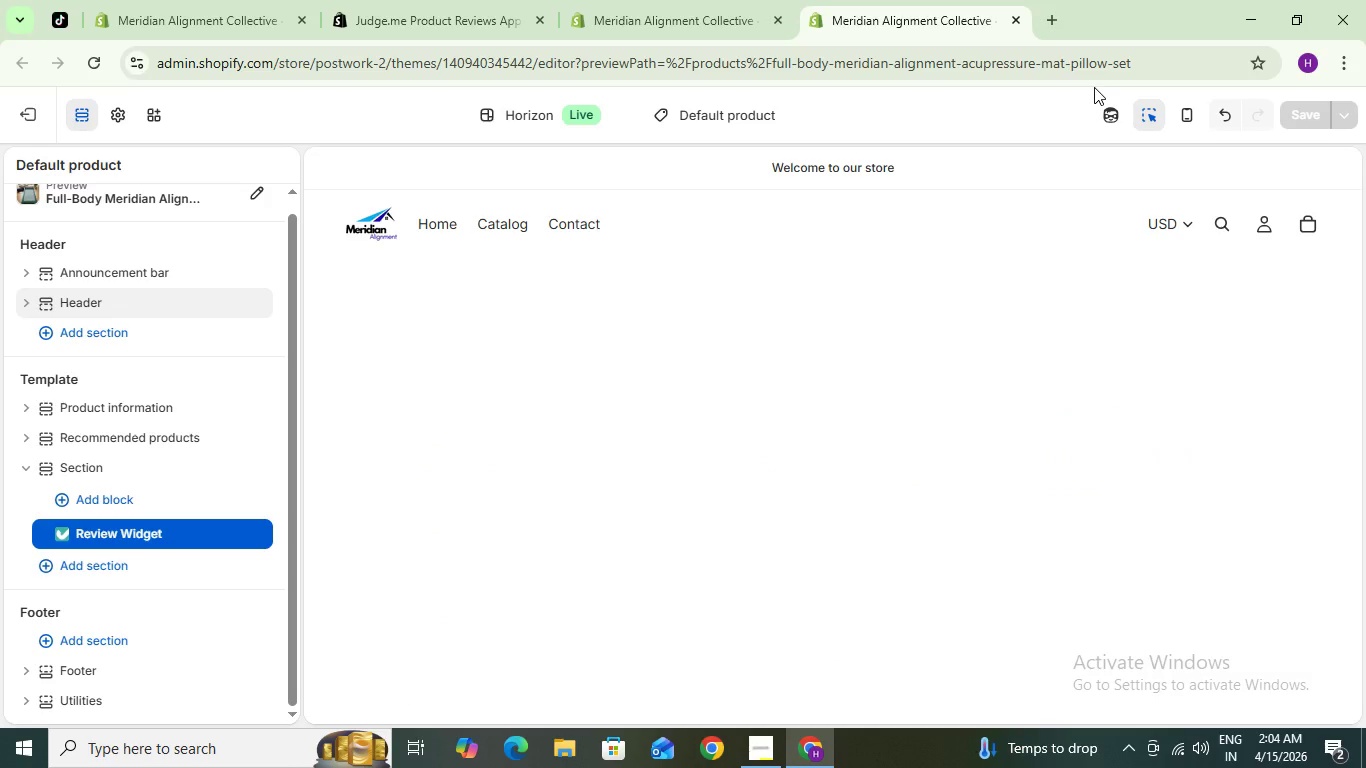 
wait(18.73)
 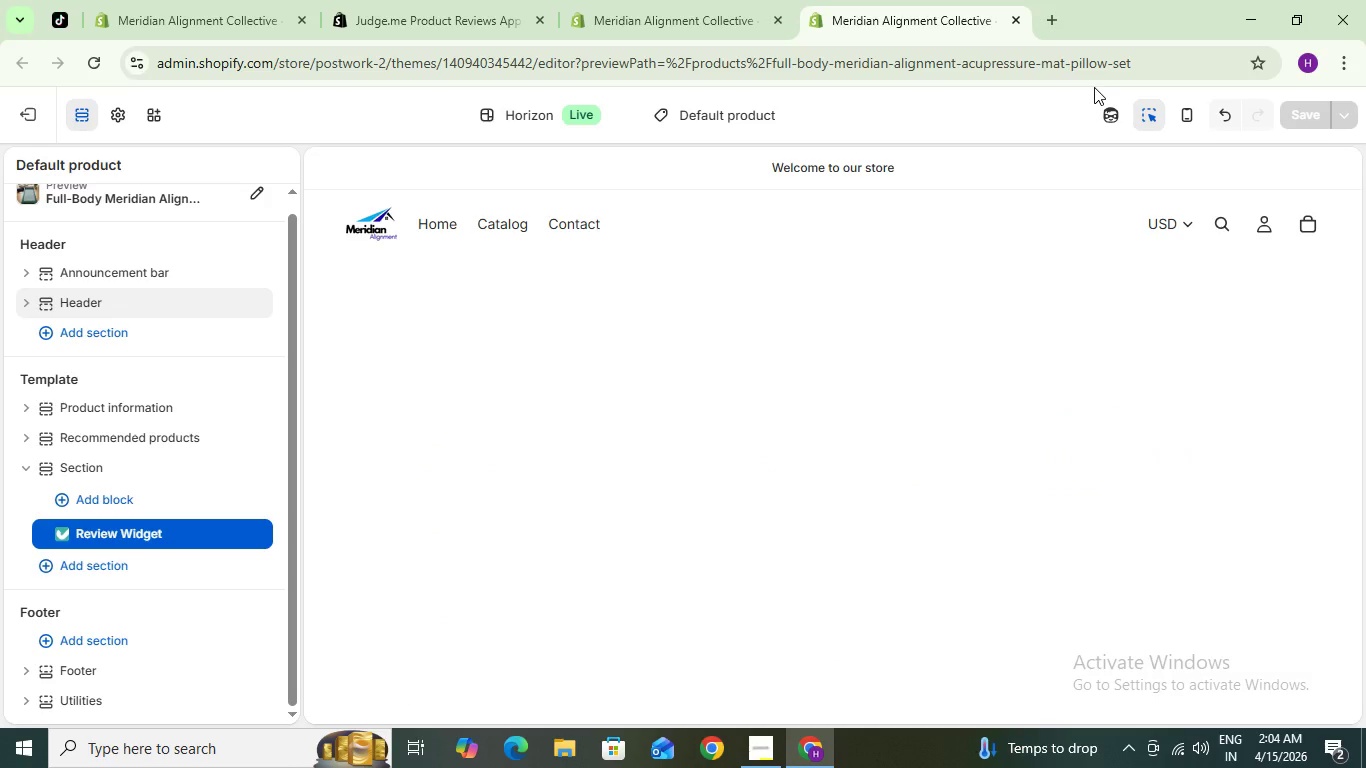 
scroll: coordinate [750, 472], scroll_direction: down, amount: 3.0